 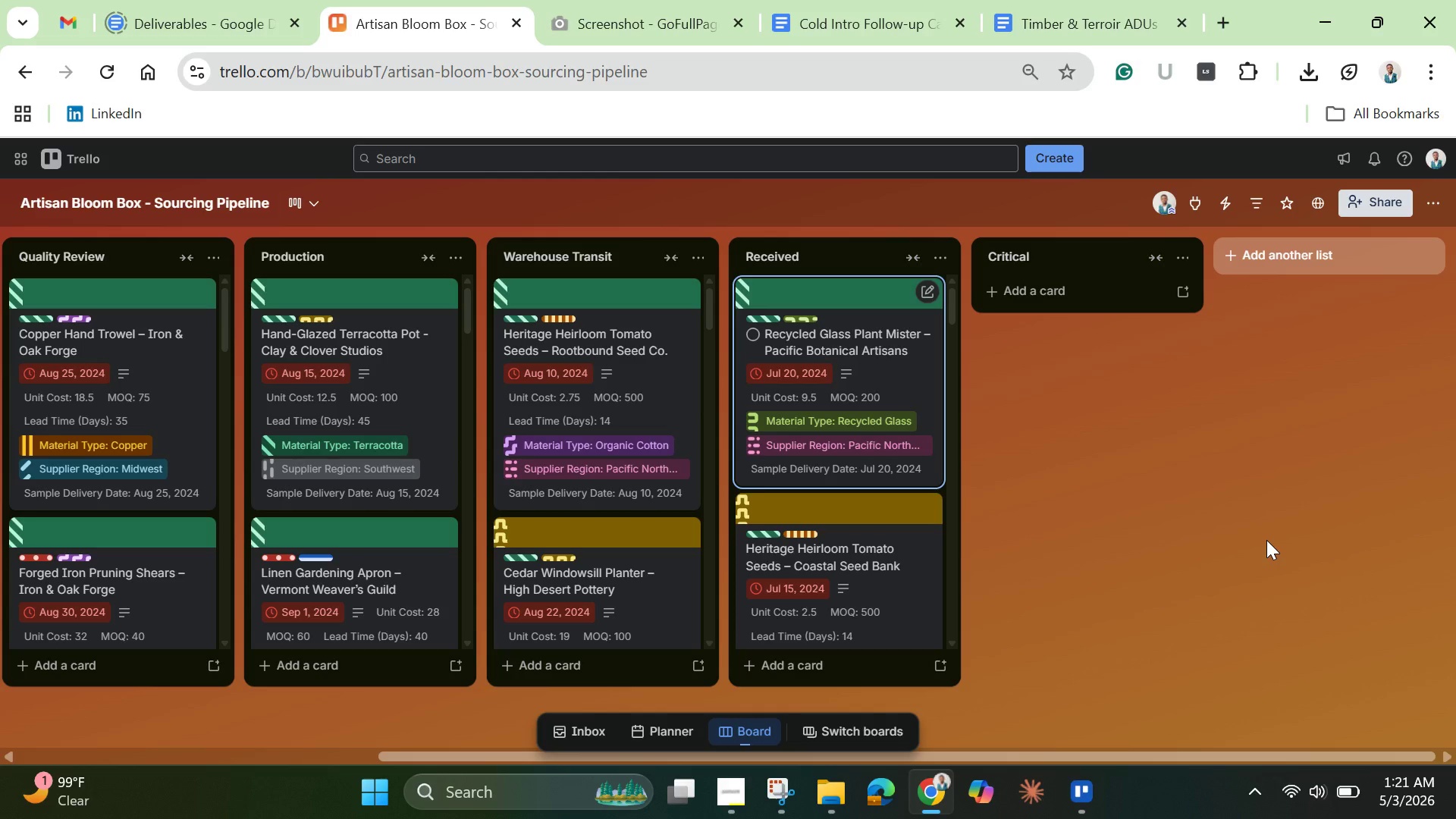 
left_click_drag(start_coordinate=[500, 752], to_coordinate=[305, 709])
 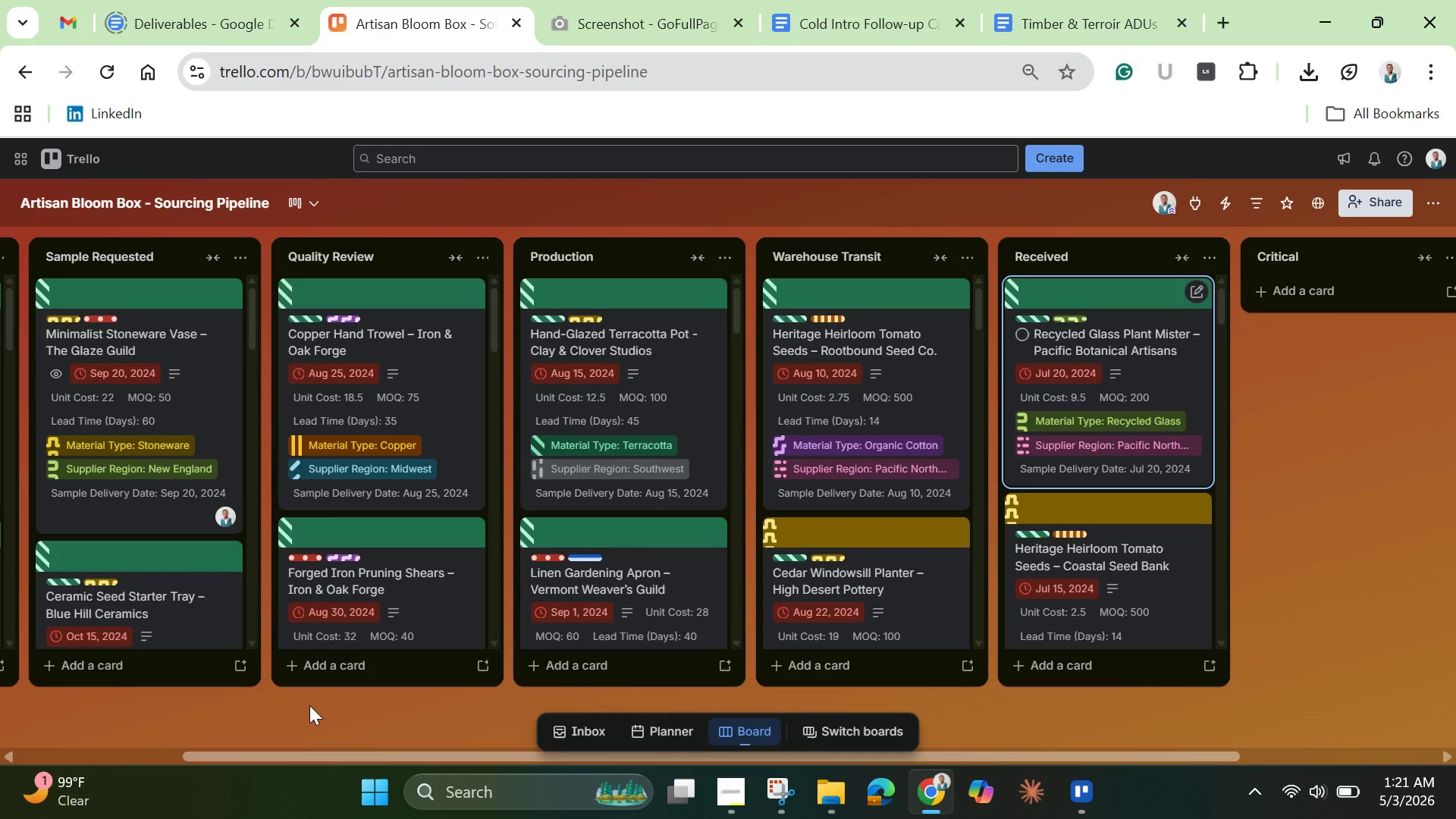 
left_click_drag(start_coordinate=[354, 748], to_coordinate=[0, 720])
 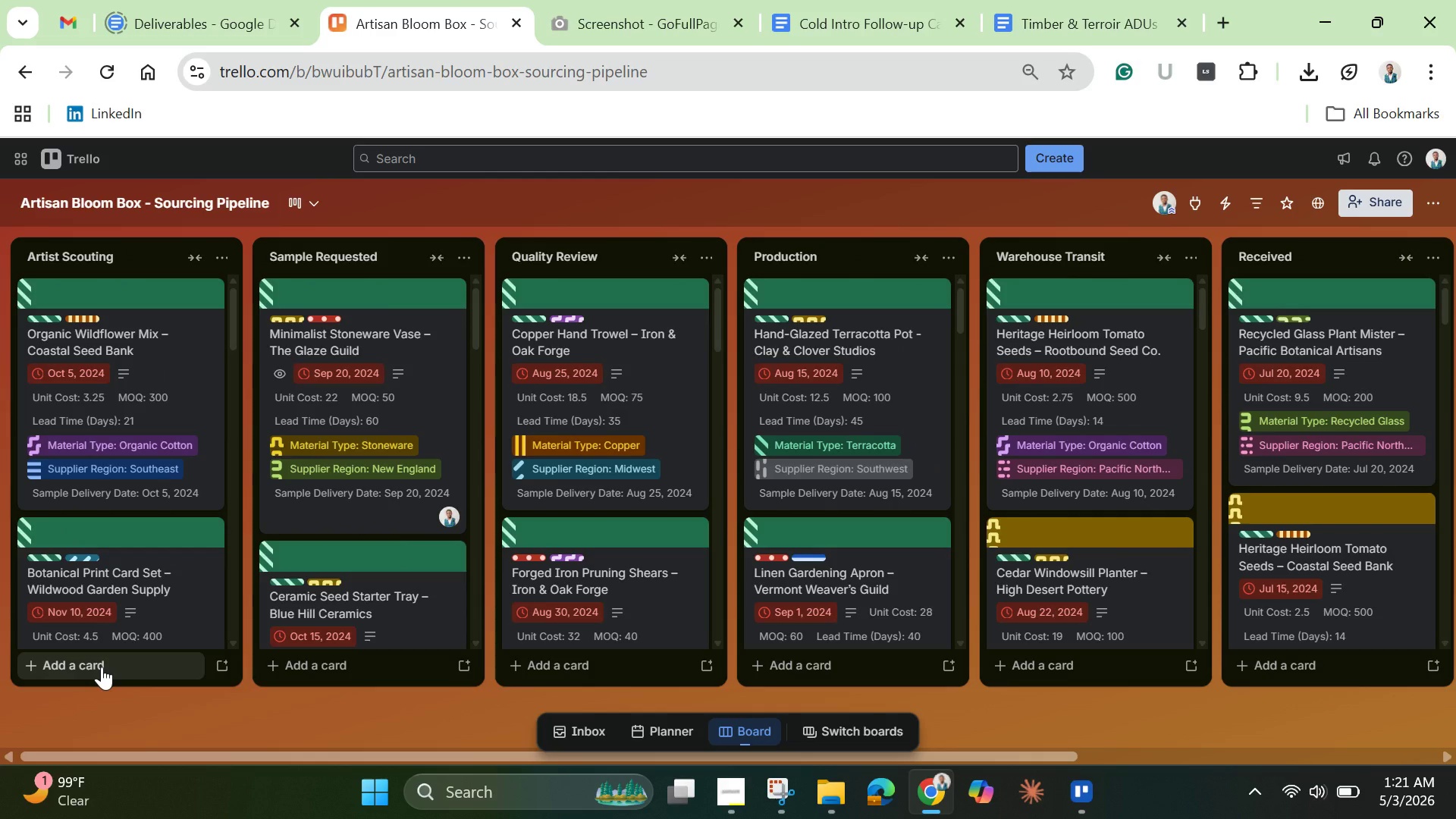 
left_click([102, 667])
 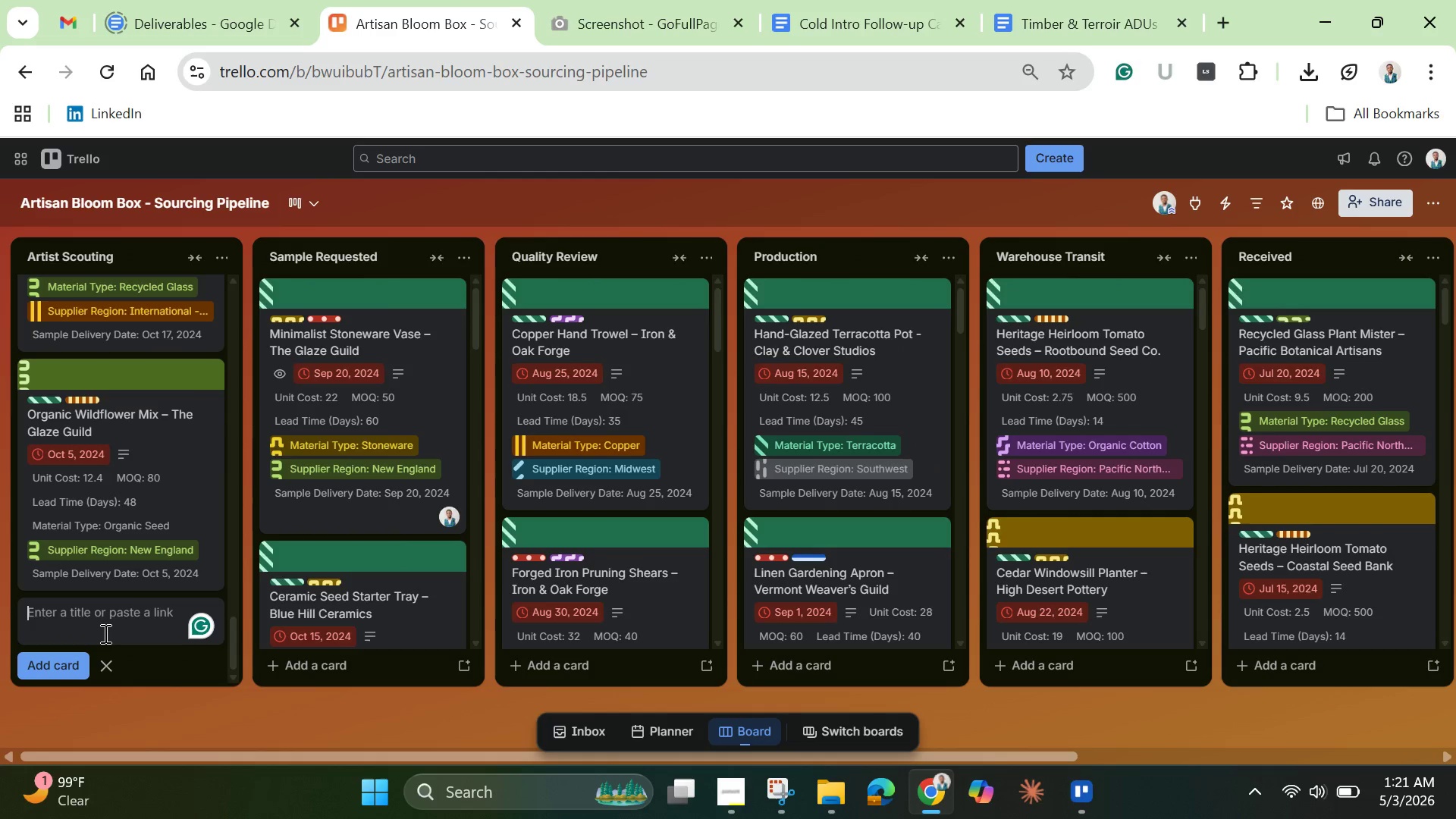 
type(Test - )
 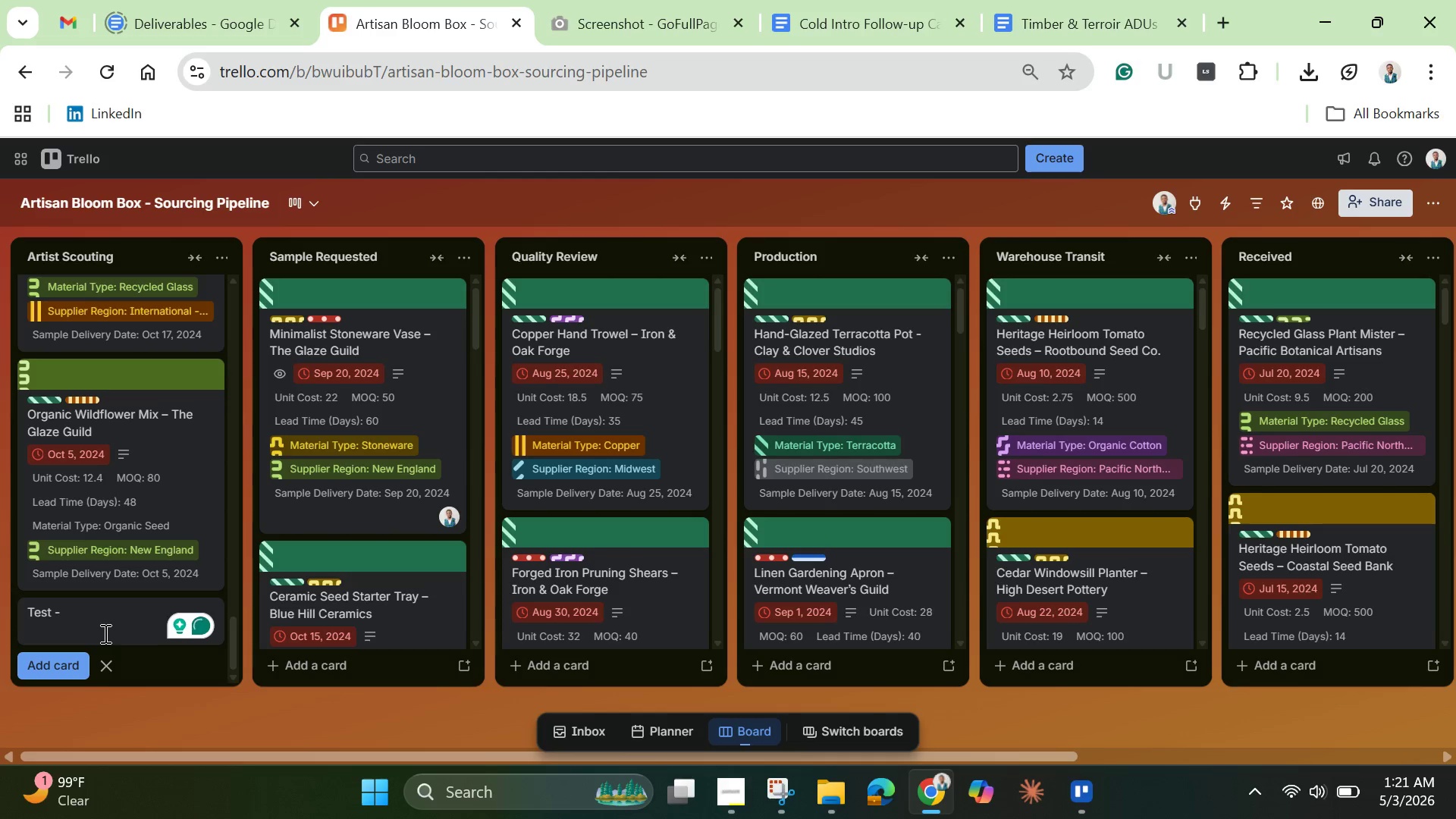 
type(Missed De)
 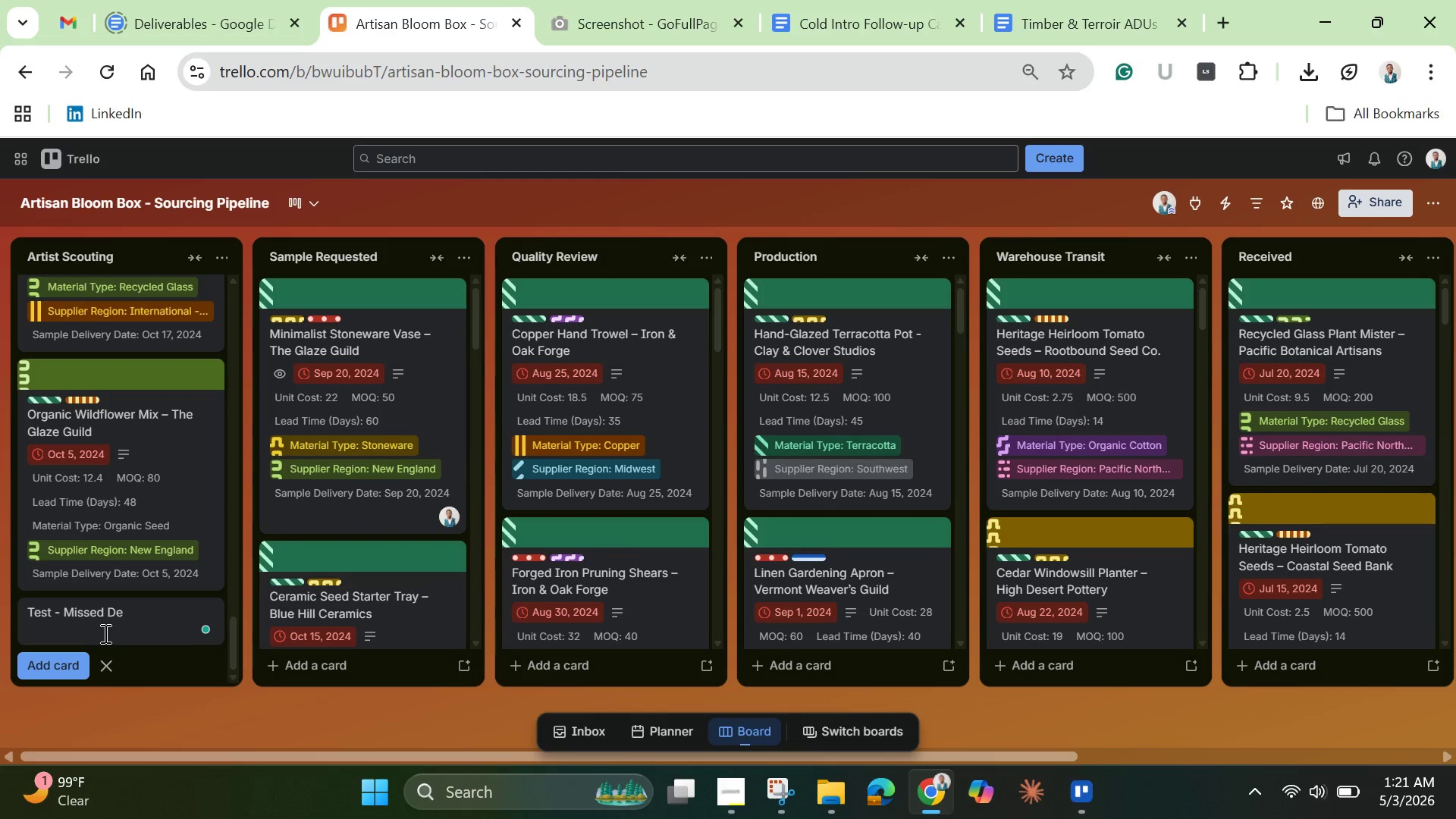 
type(livery )
 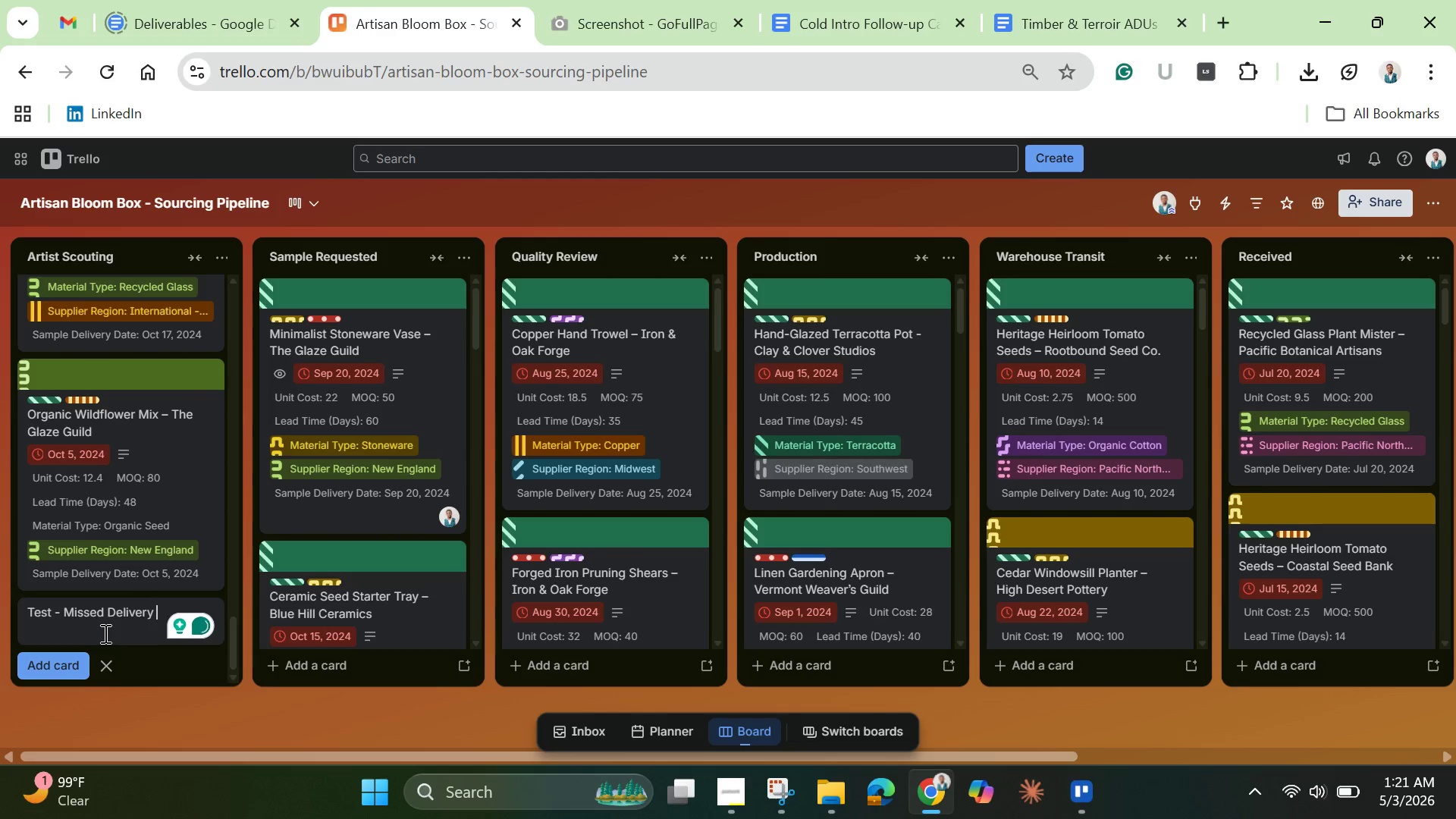 
hold_key(key=ShiftLeft, duration=1.5)
 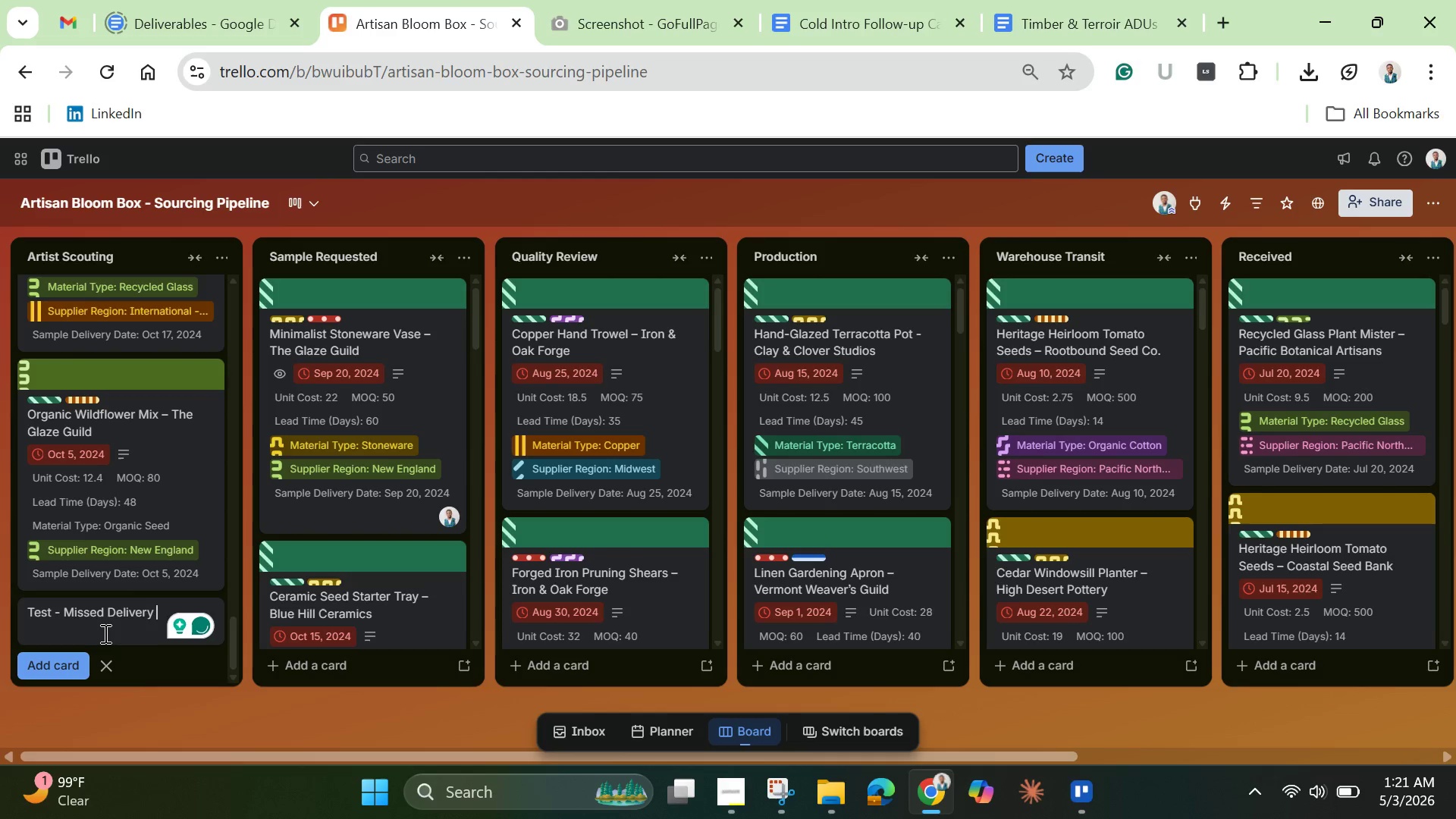 
hold_key(key=ShiftLeft, duration=0.78)
 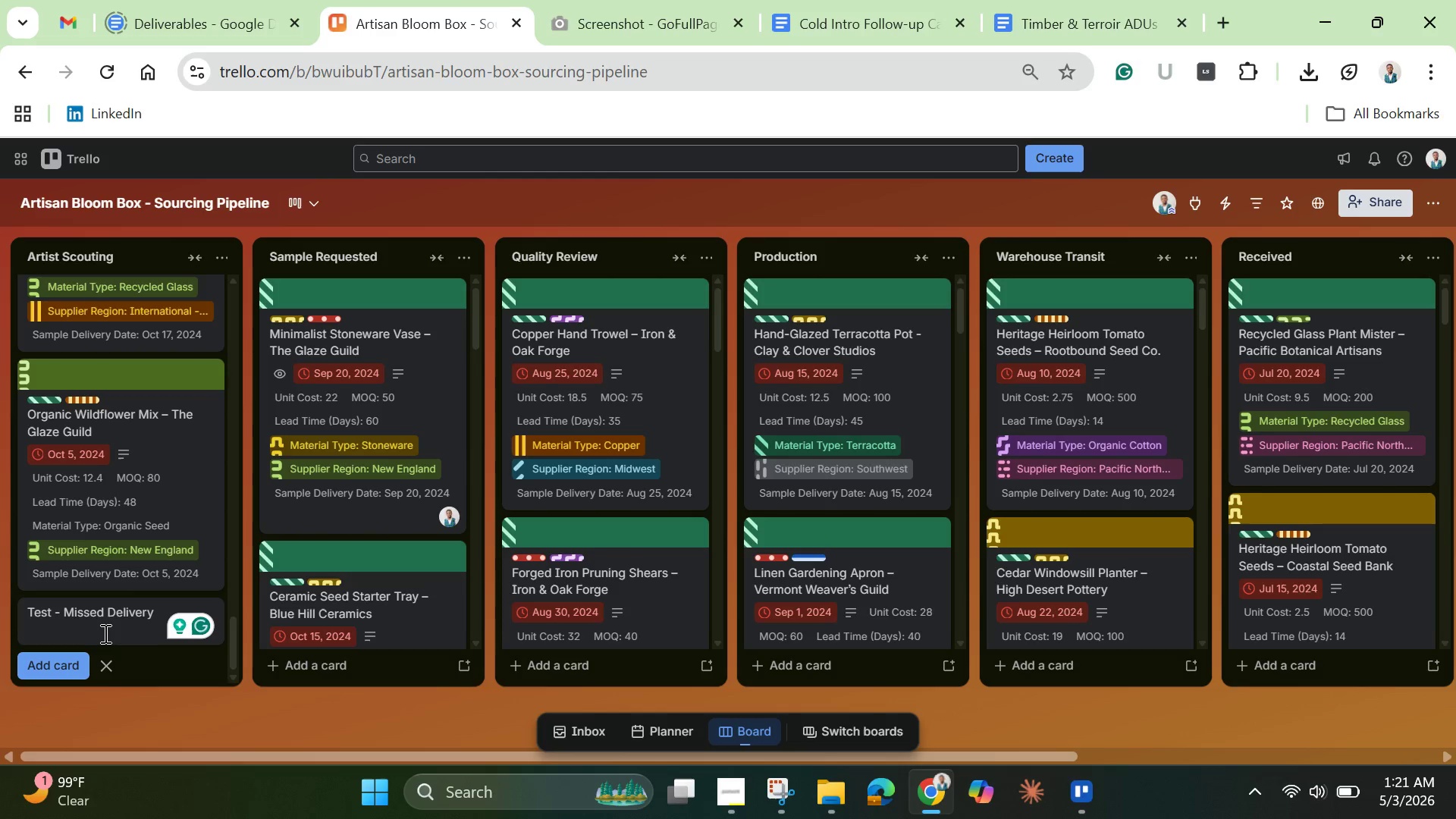 
type((Automation))
 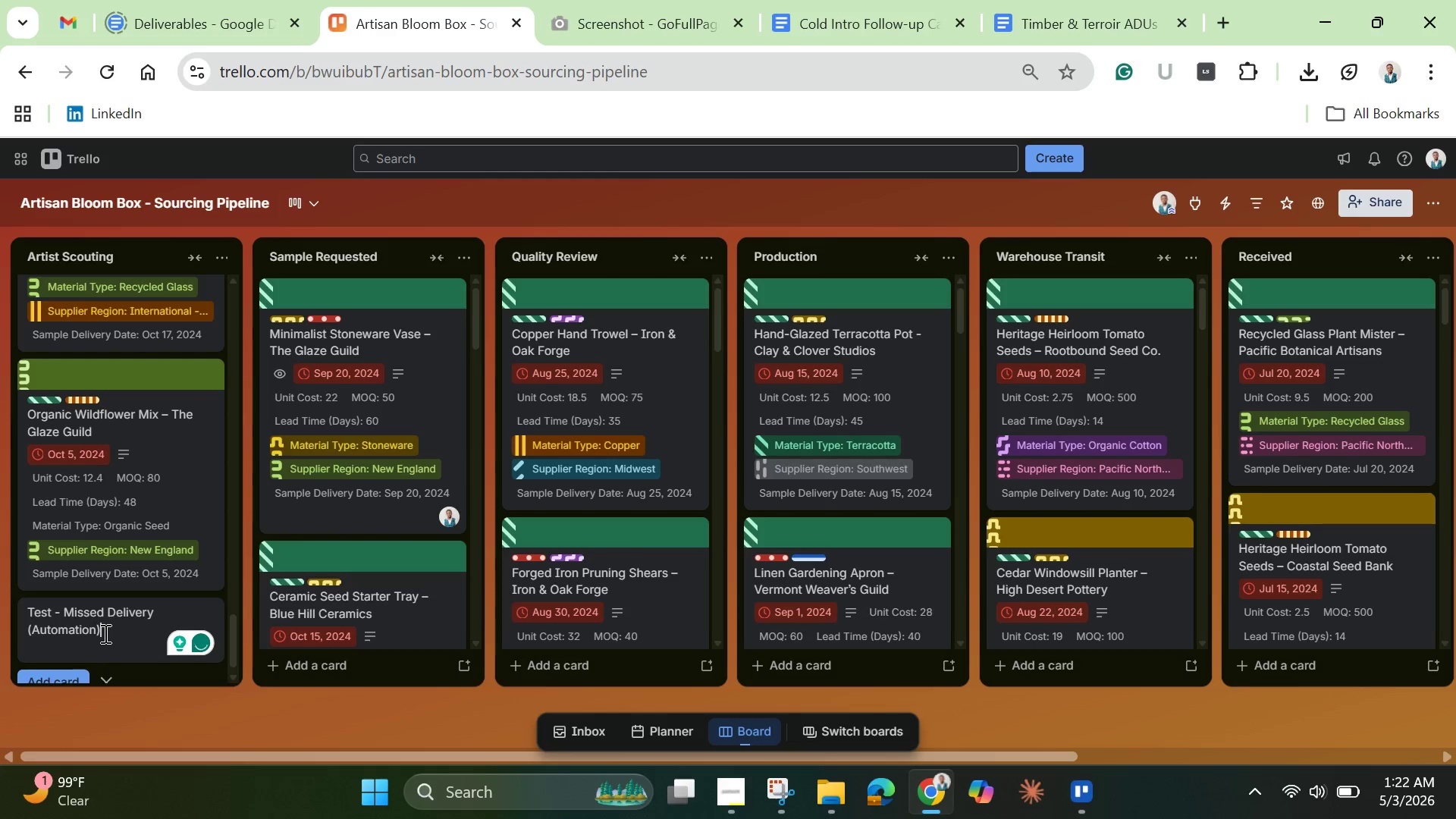 
key(Enter)
 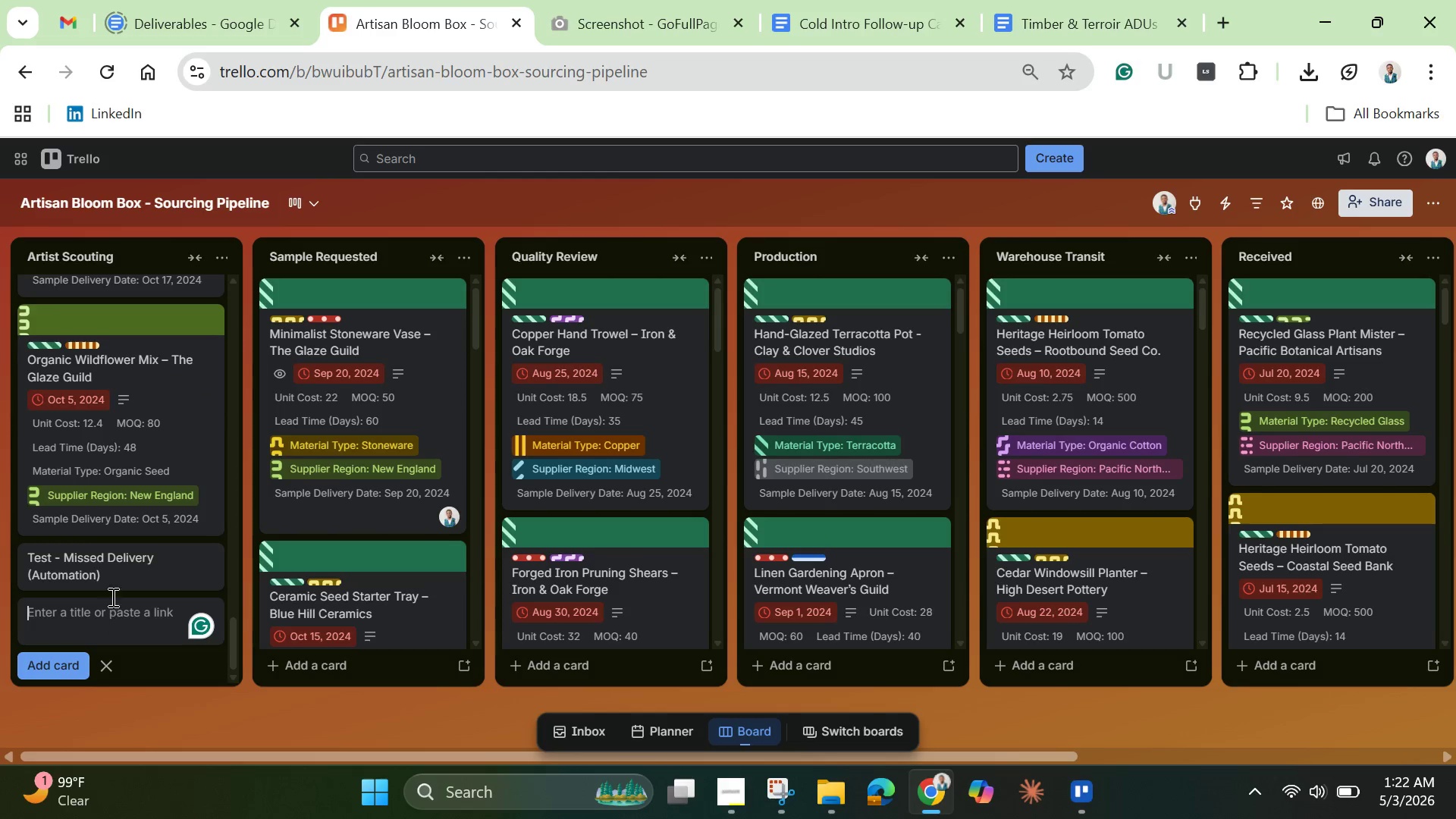 
left_click([127, 561])
 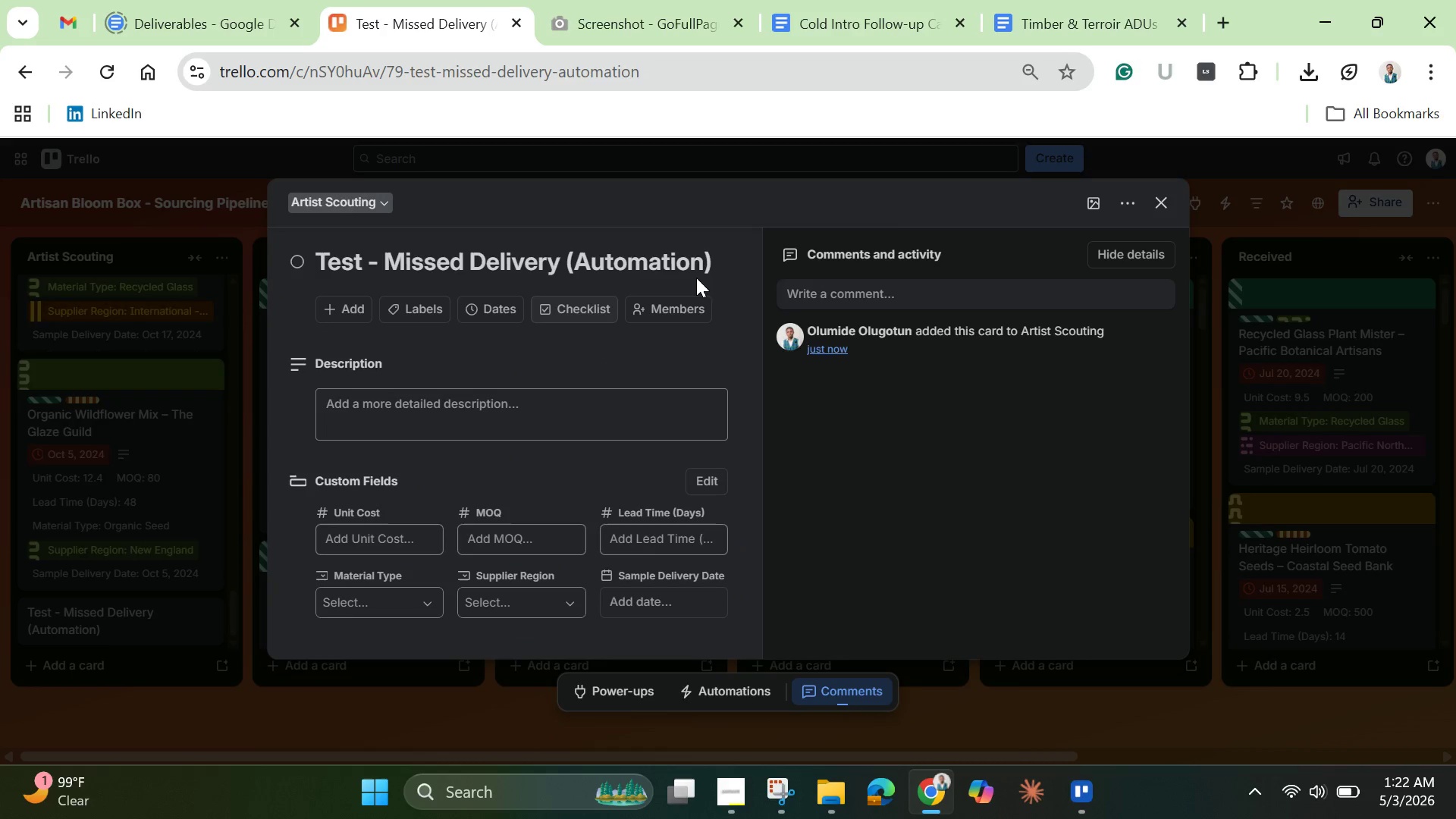 
wait(6.05)
 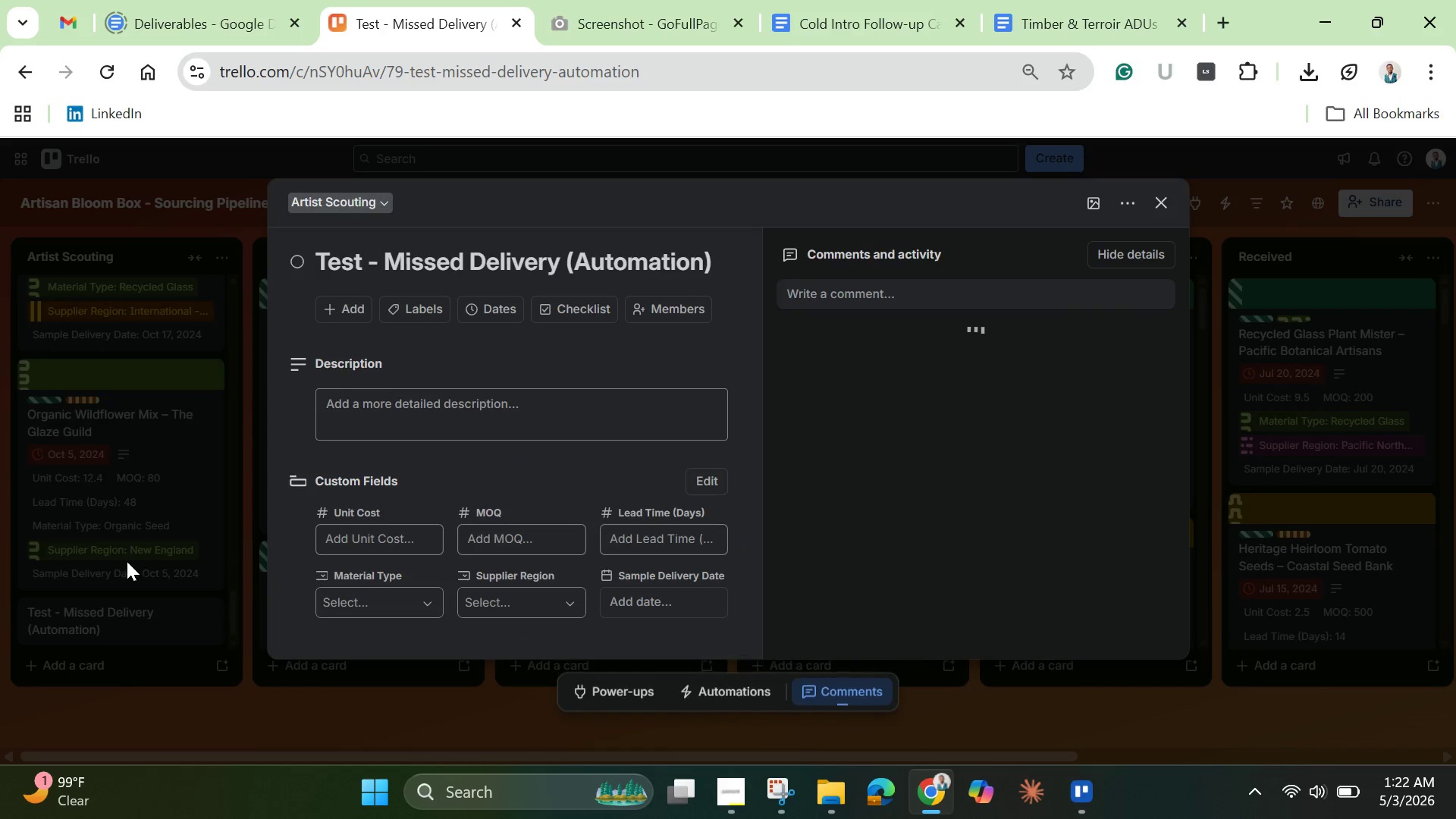 
left_click([1094, 201])
 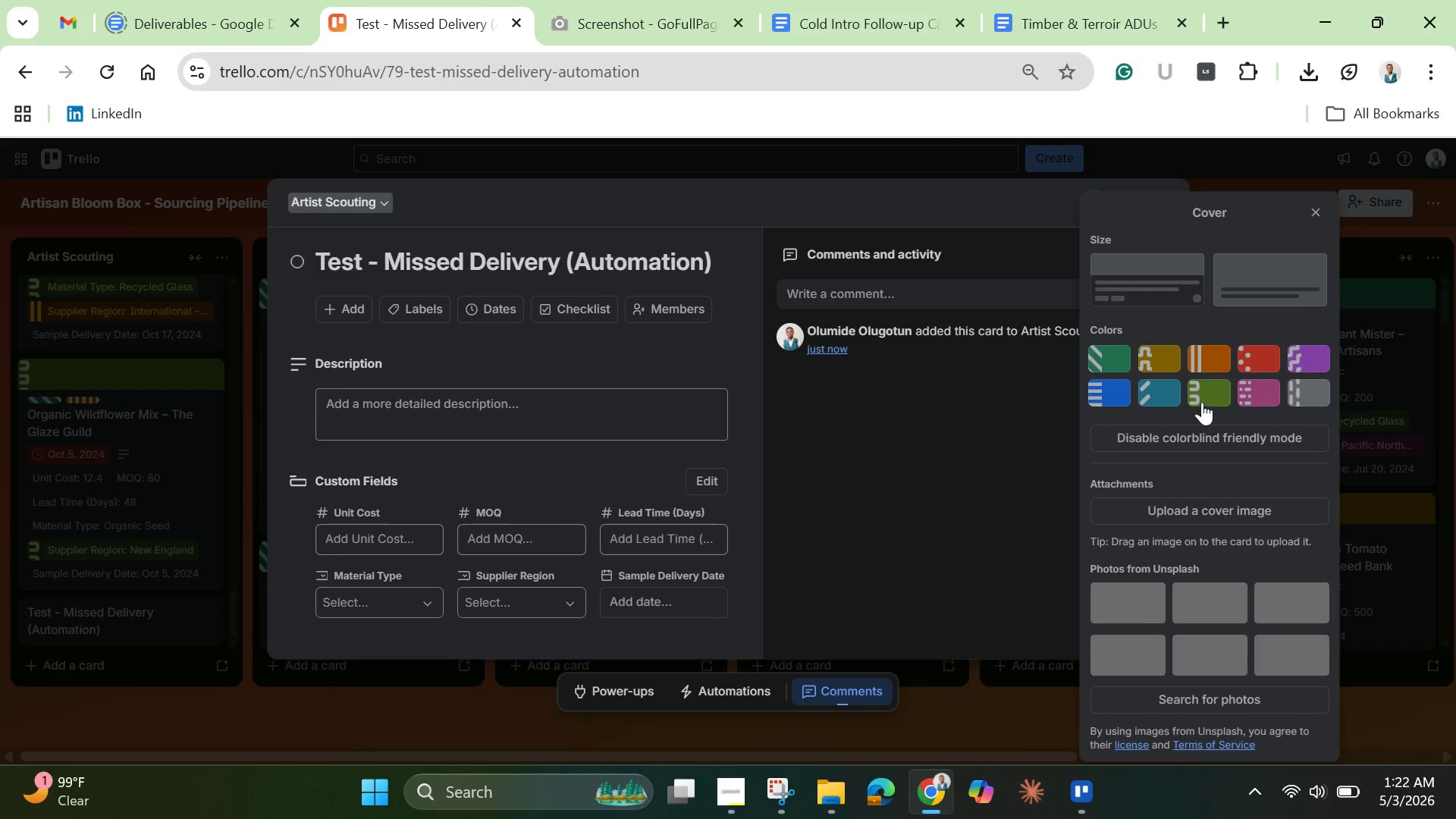 
left_click([1301, 396])
 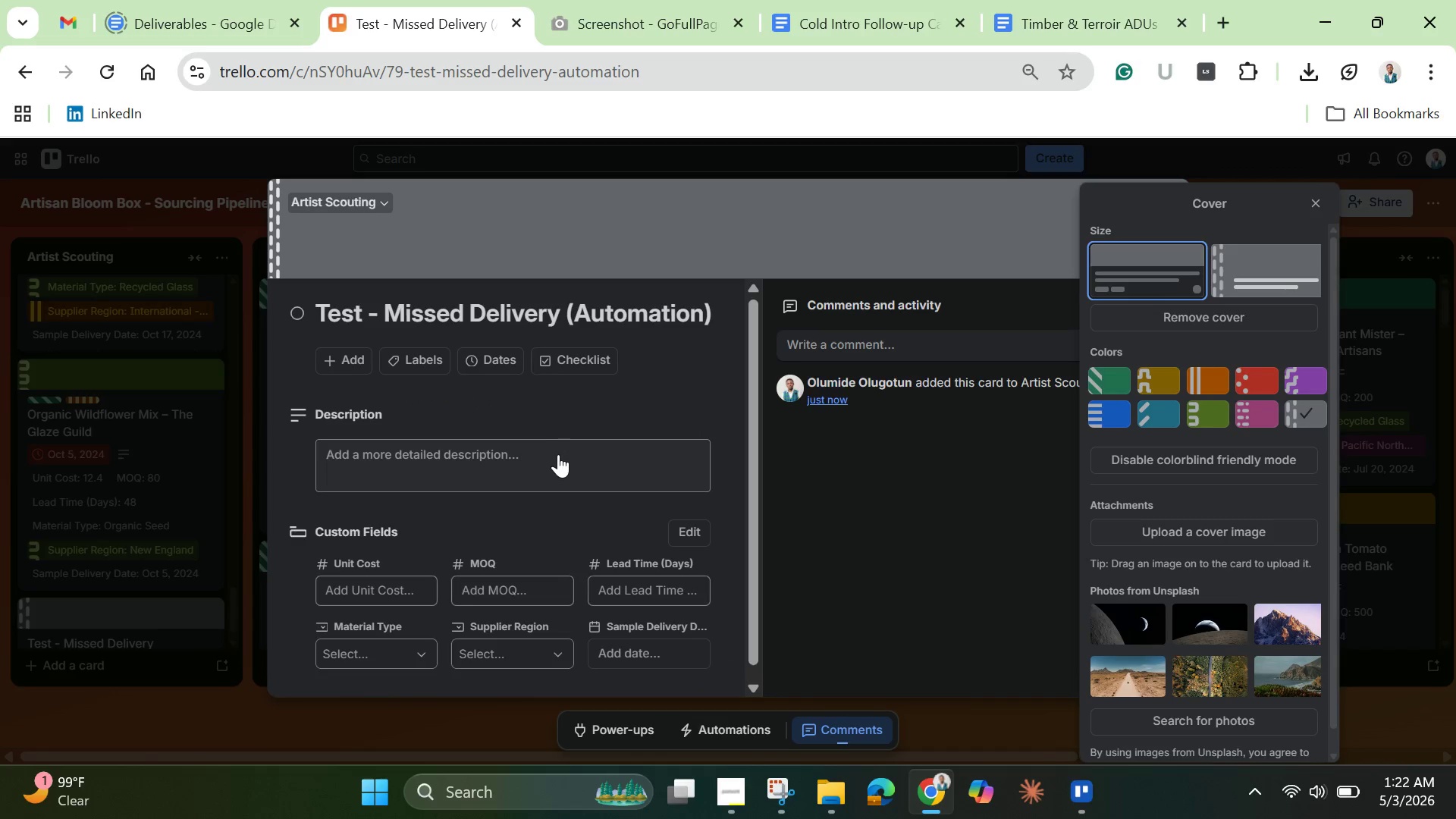 
left_click([541, 458])
 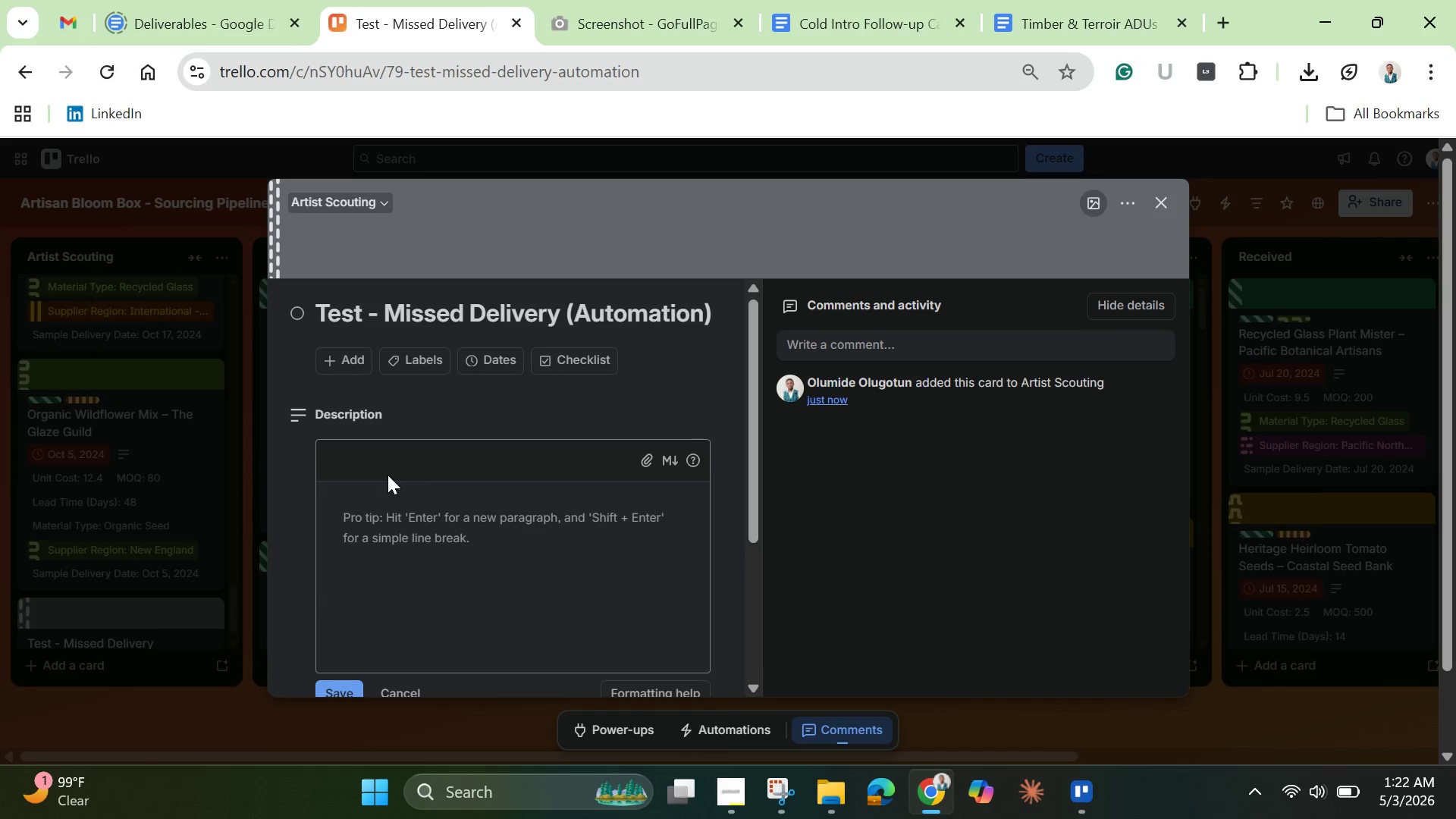 
left_click([365, 500])
 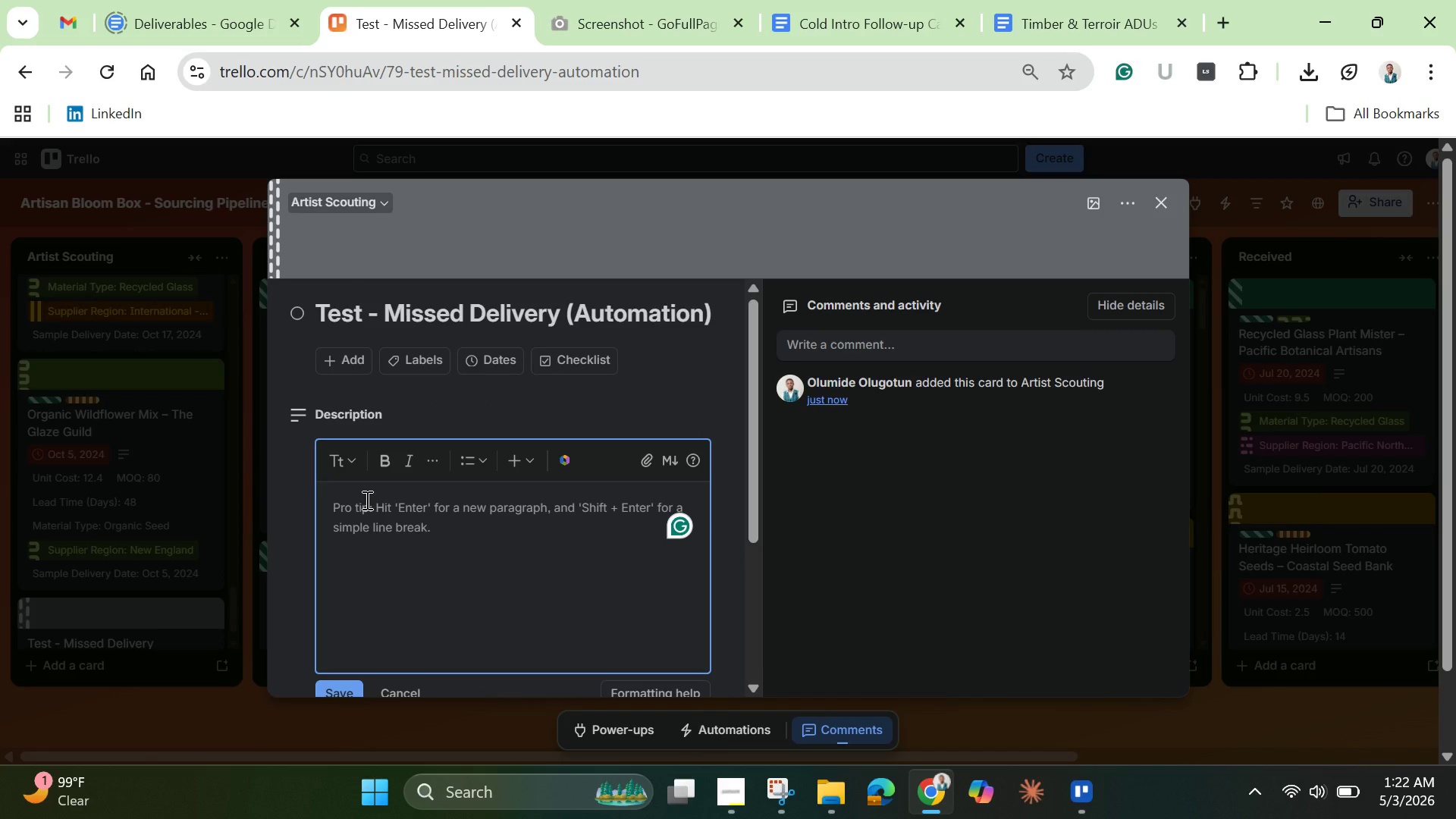 
type(Testing Automatiobn )
key(Backspace)
key(Backspace)
type( r)
key(Backspace)
type(triggers)
 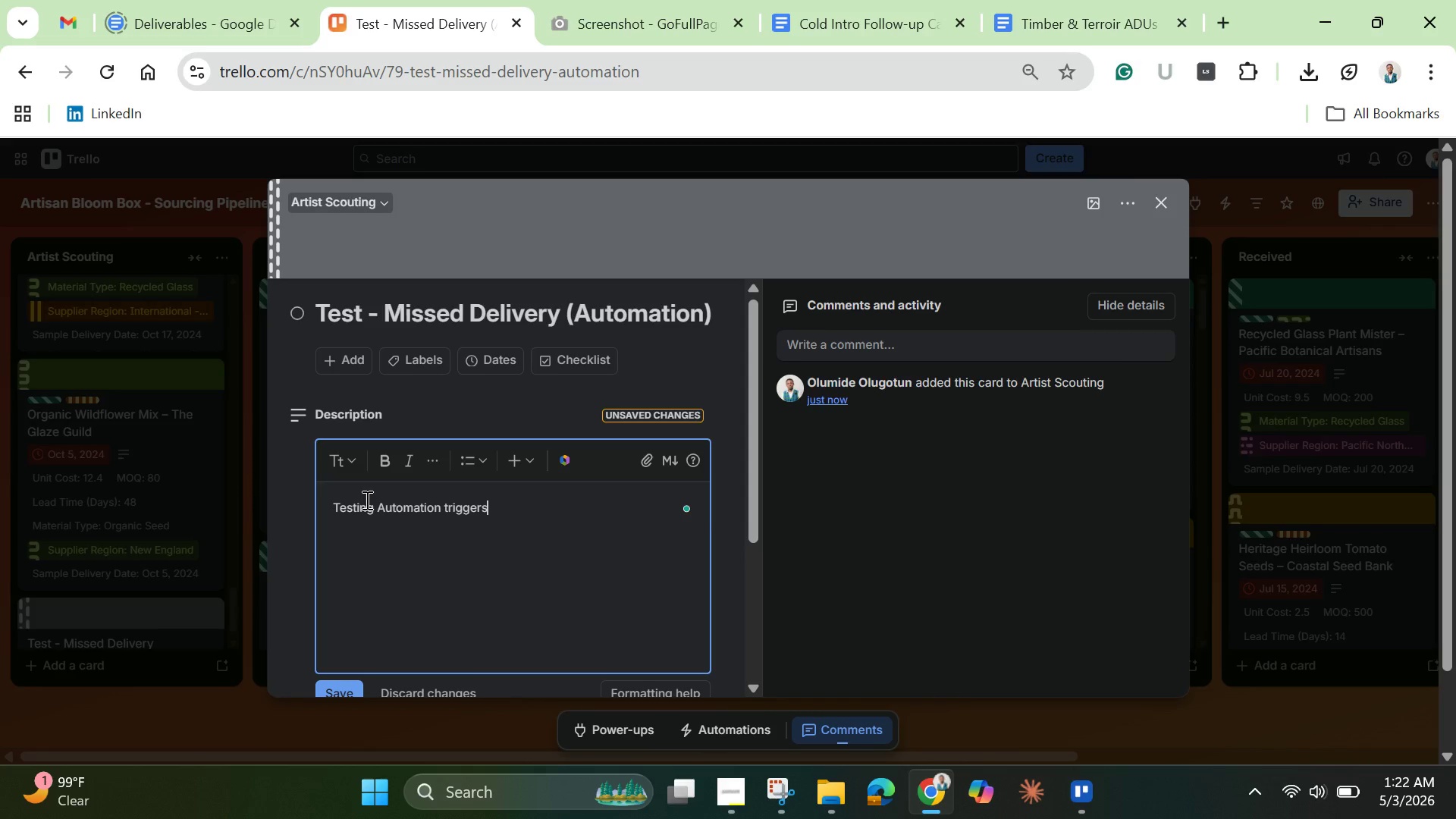 
wait(5.62)
 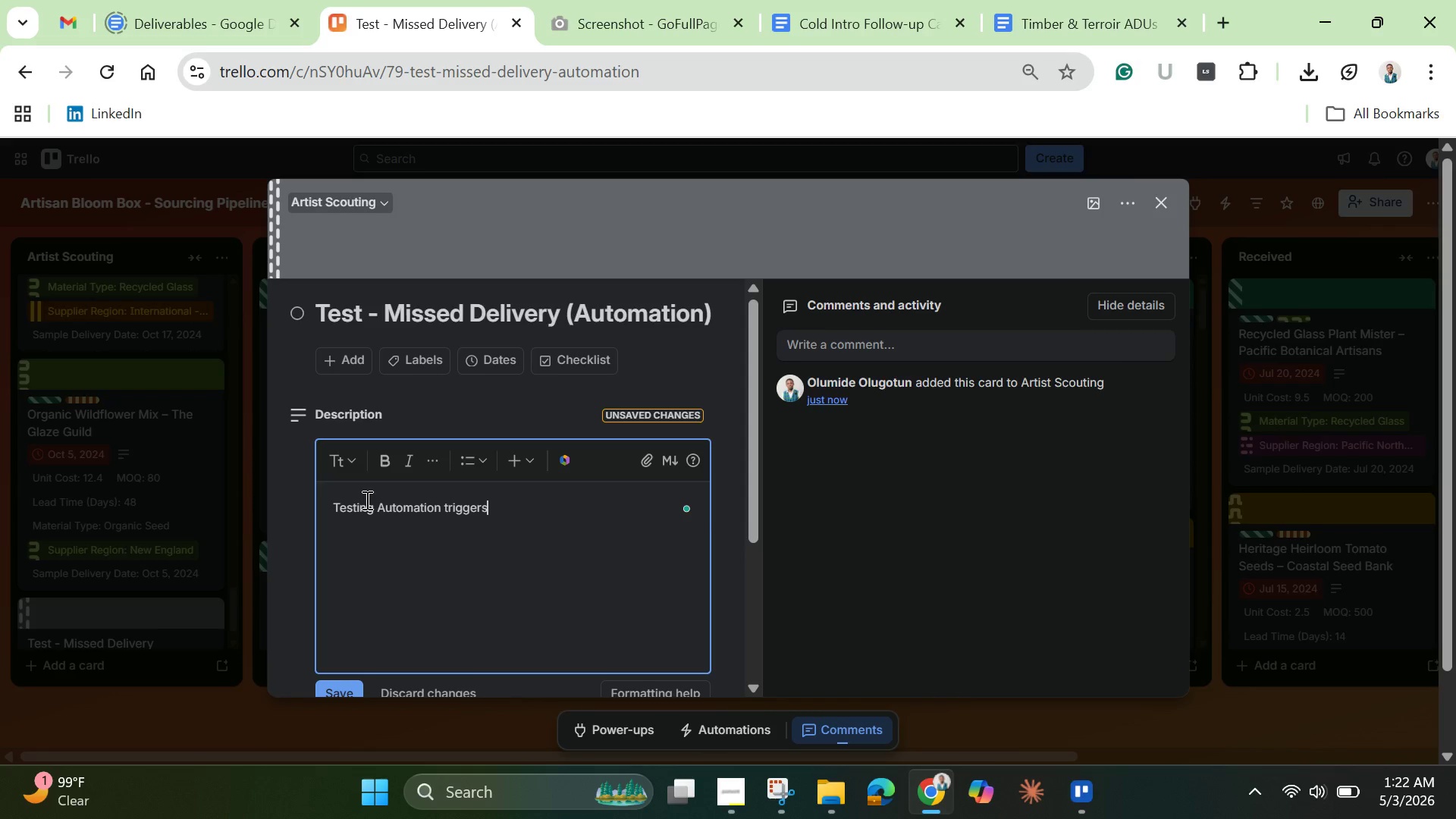 
key(Backspace)
 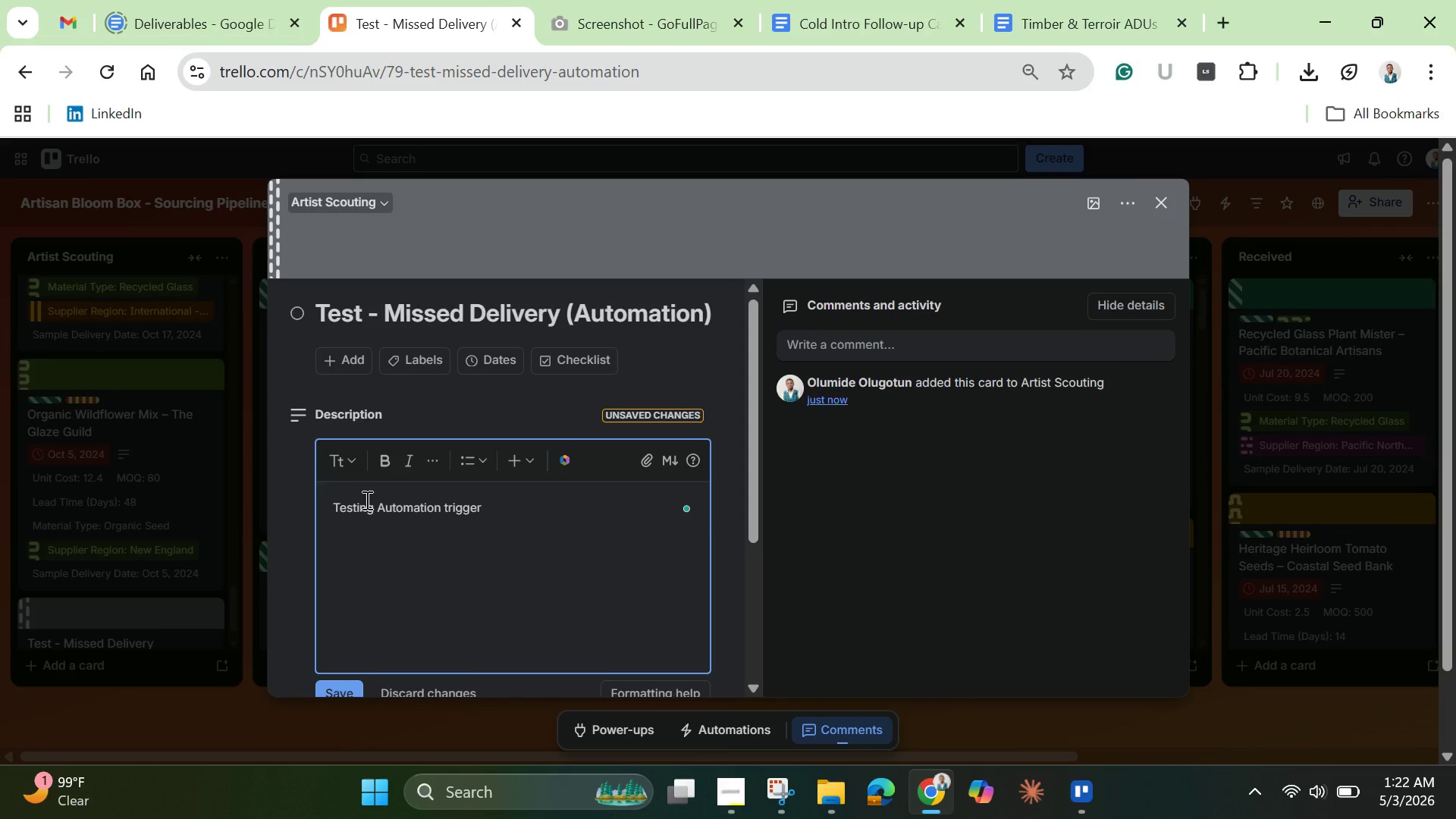 
key(Period)
 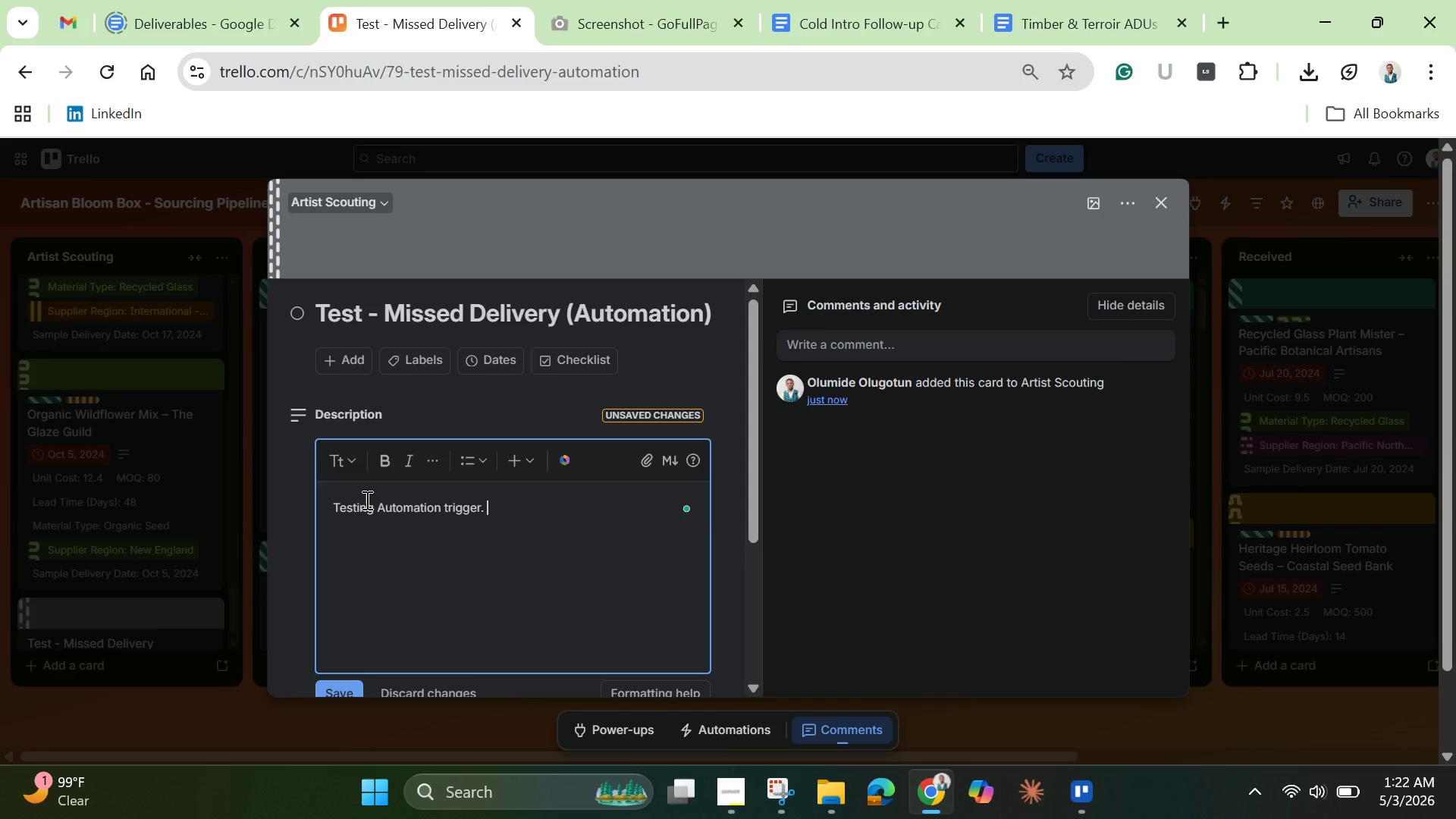 
key(Space)
 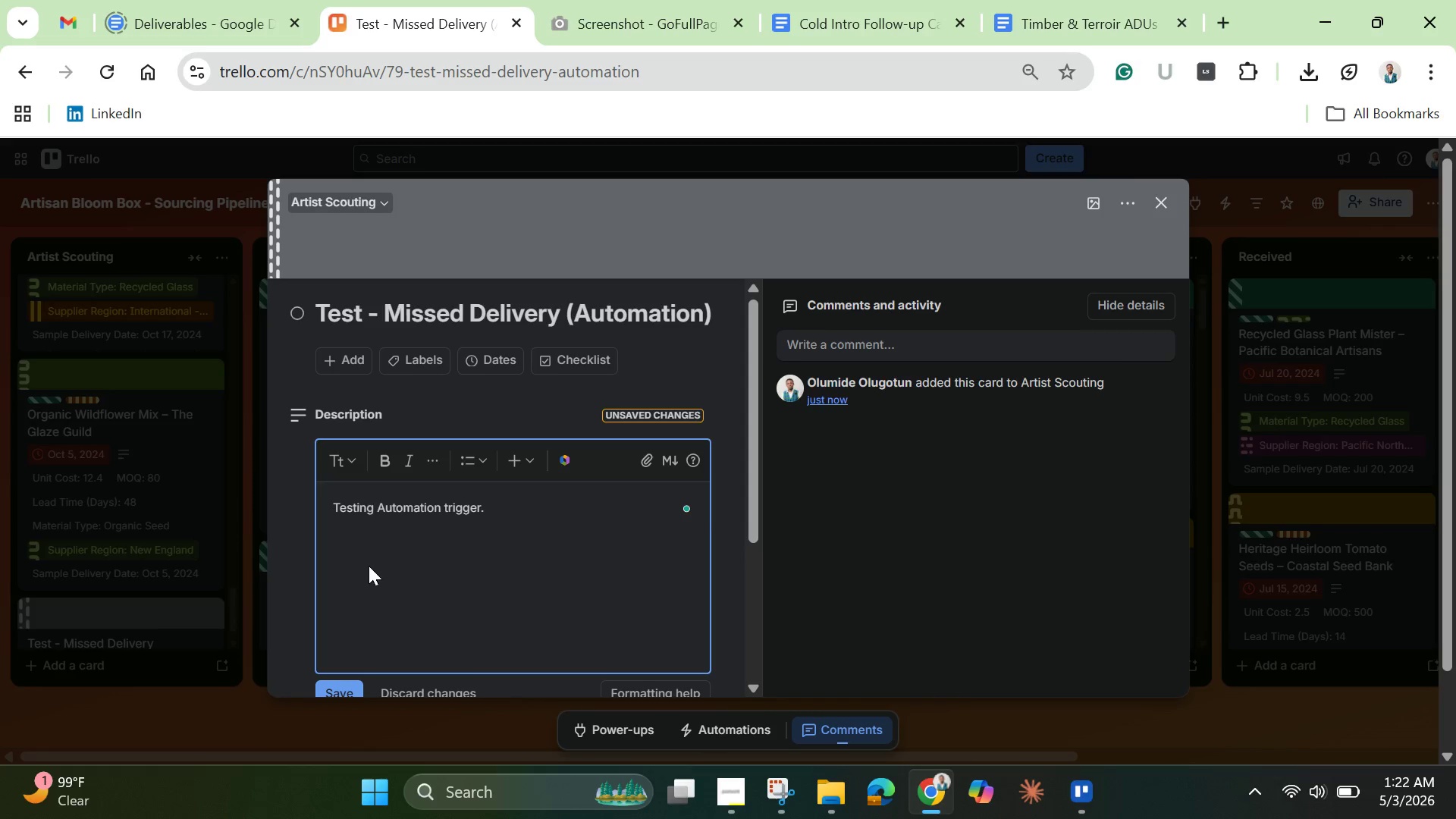 
scroll: coordinate [361, 639], scroll_direction: none, amount: 0.0
 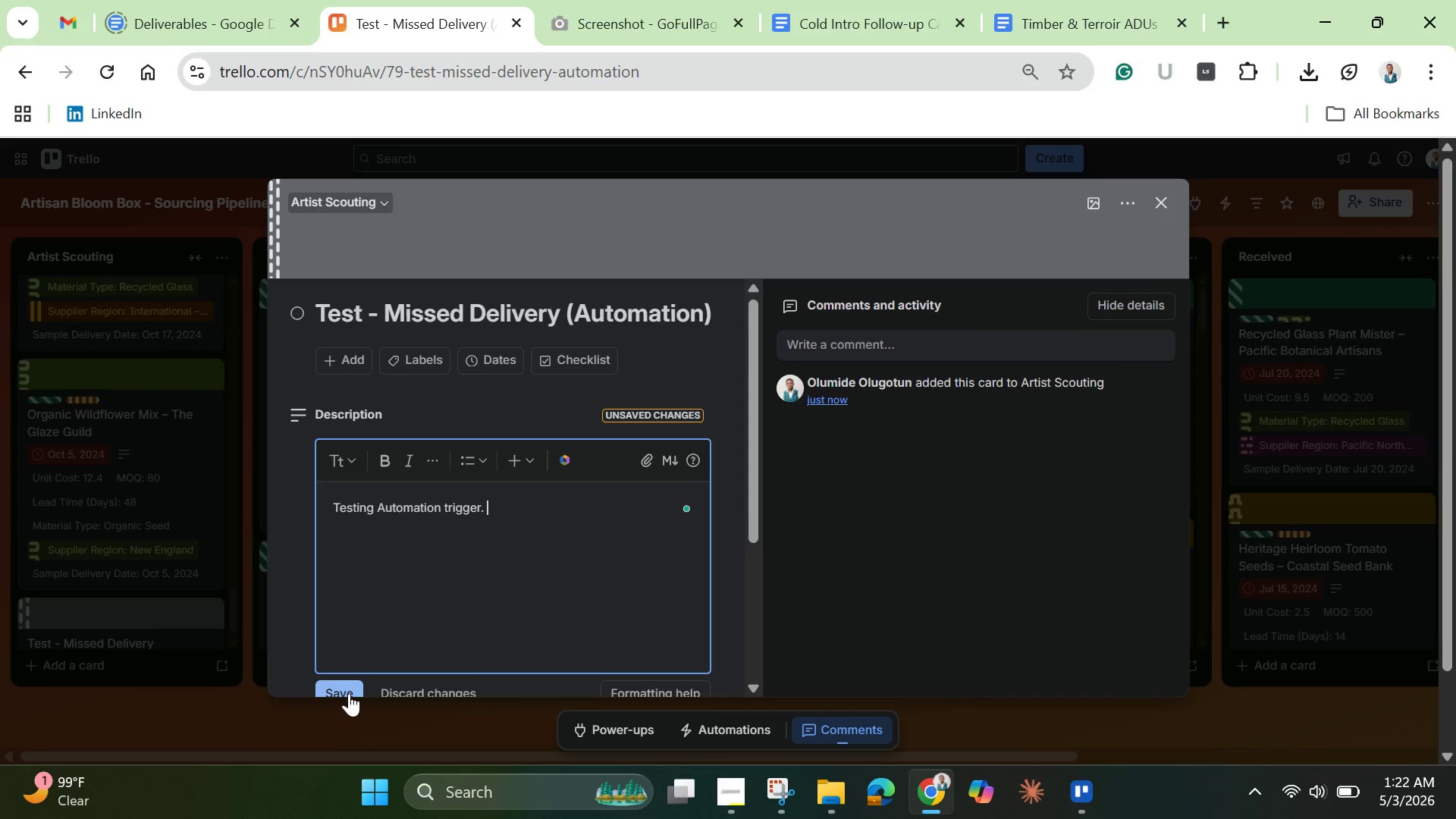 
left_click([351, 693])
 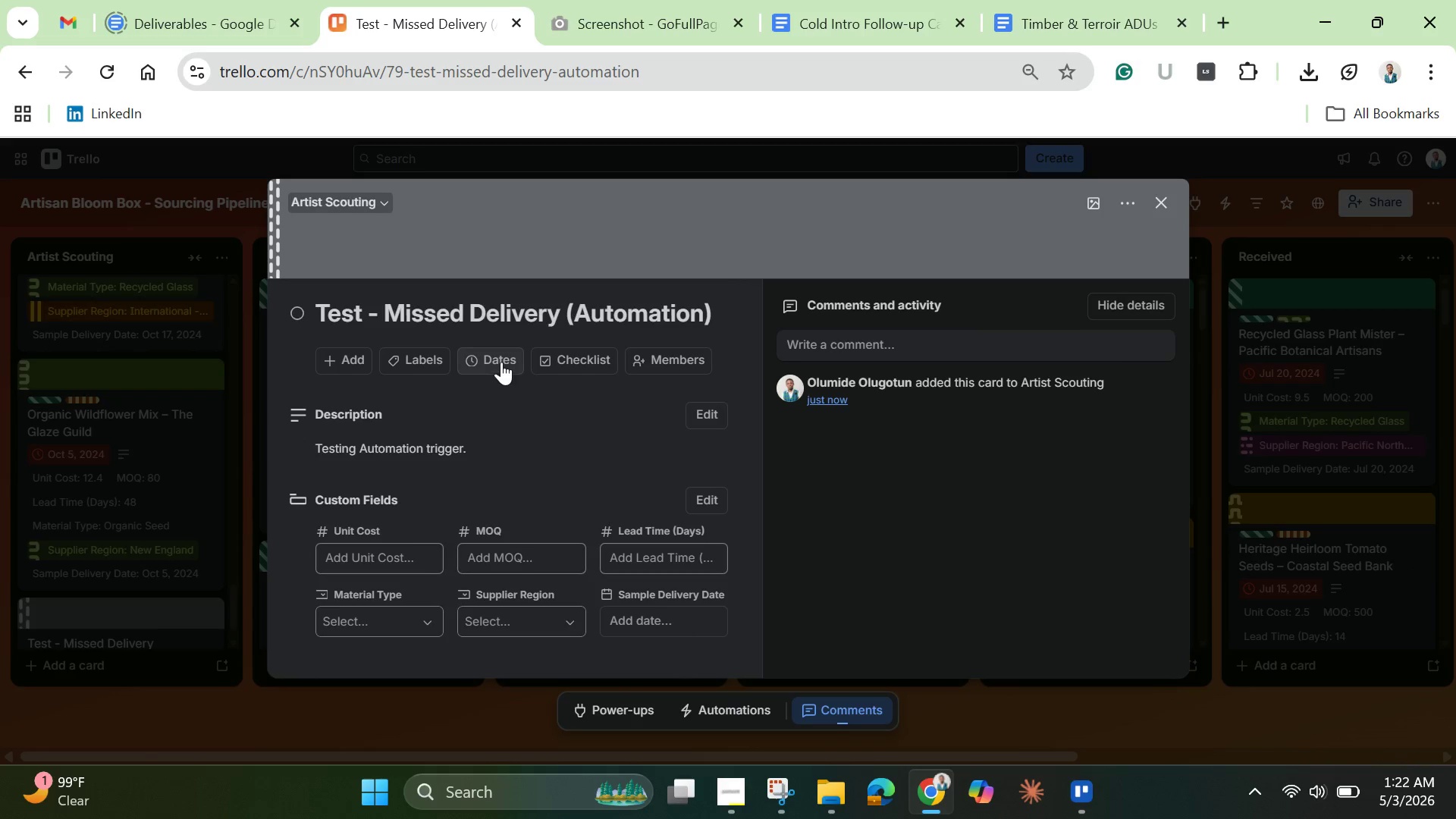 
left_click([498, 359])
 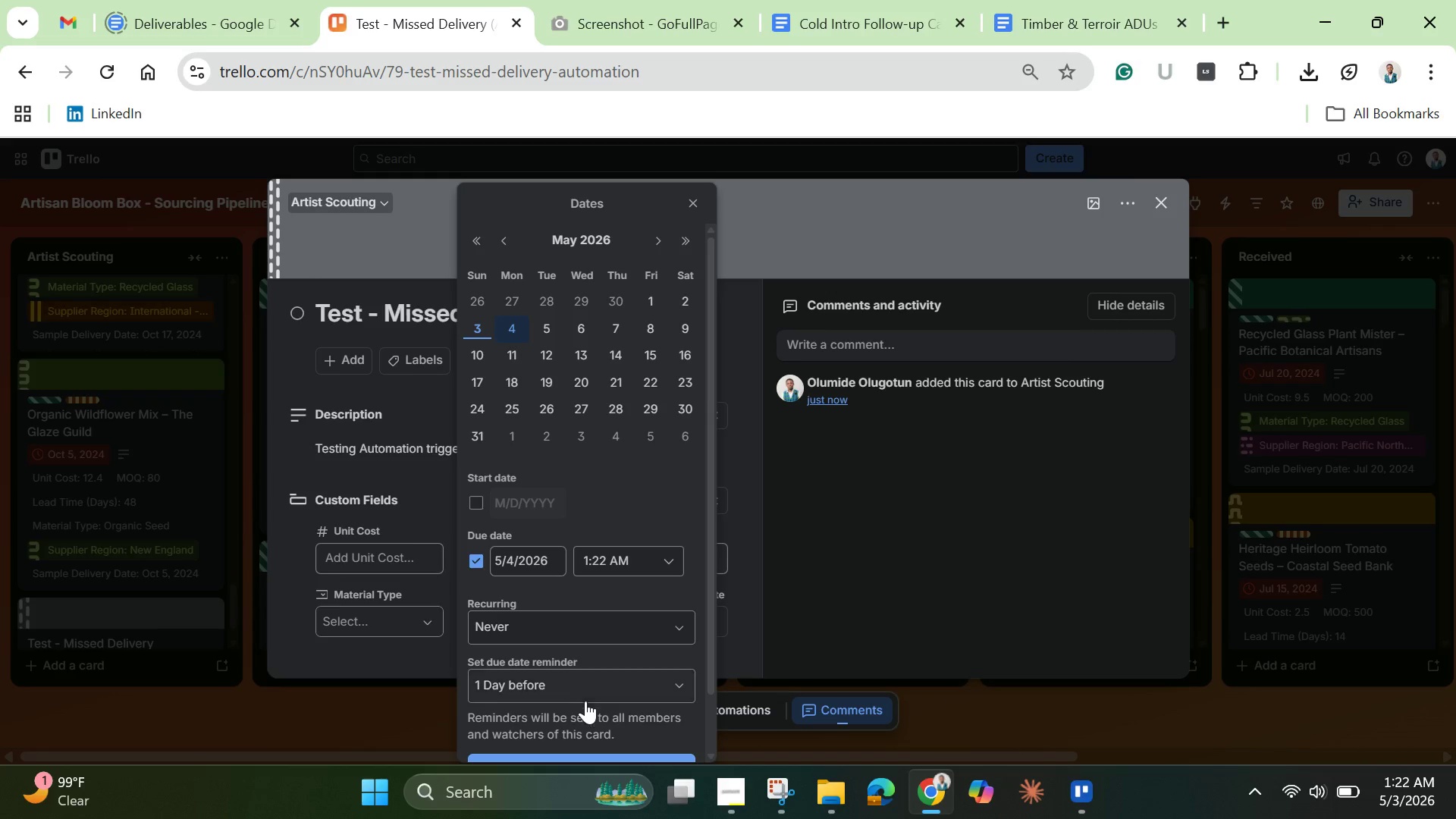 
wait(7.84)
 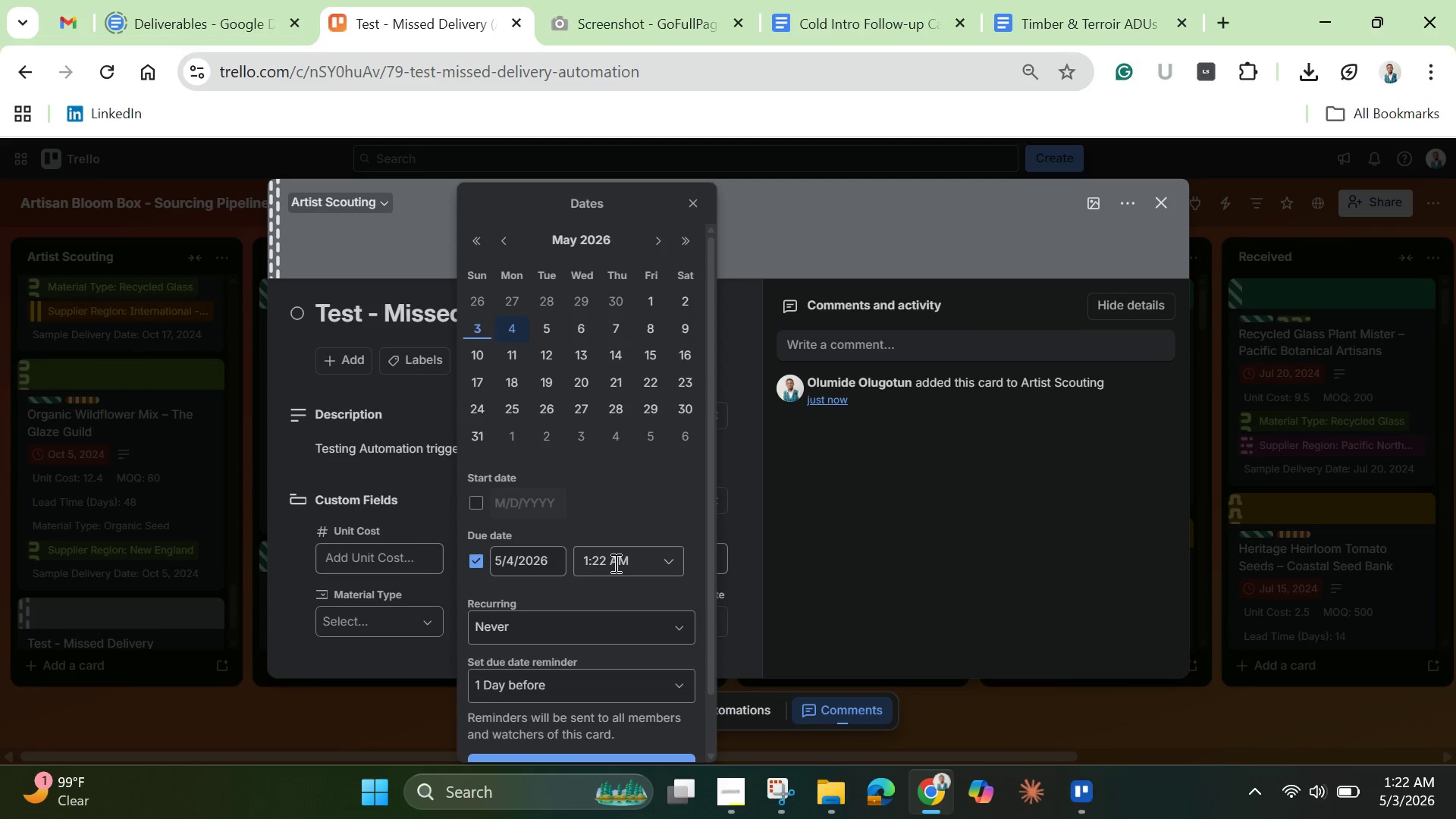 
left_click([626, 554])
 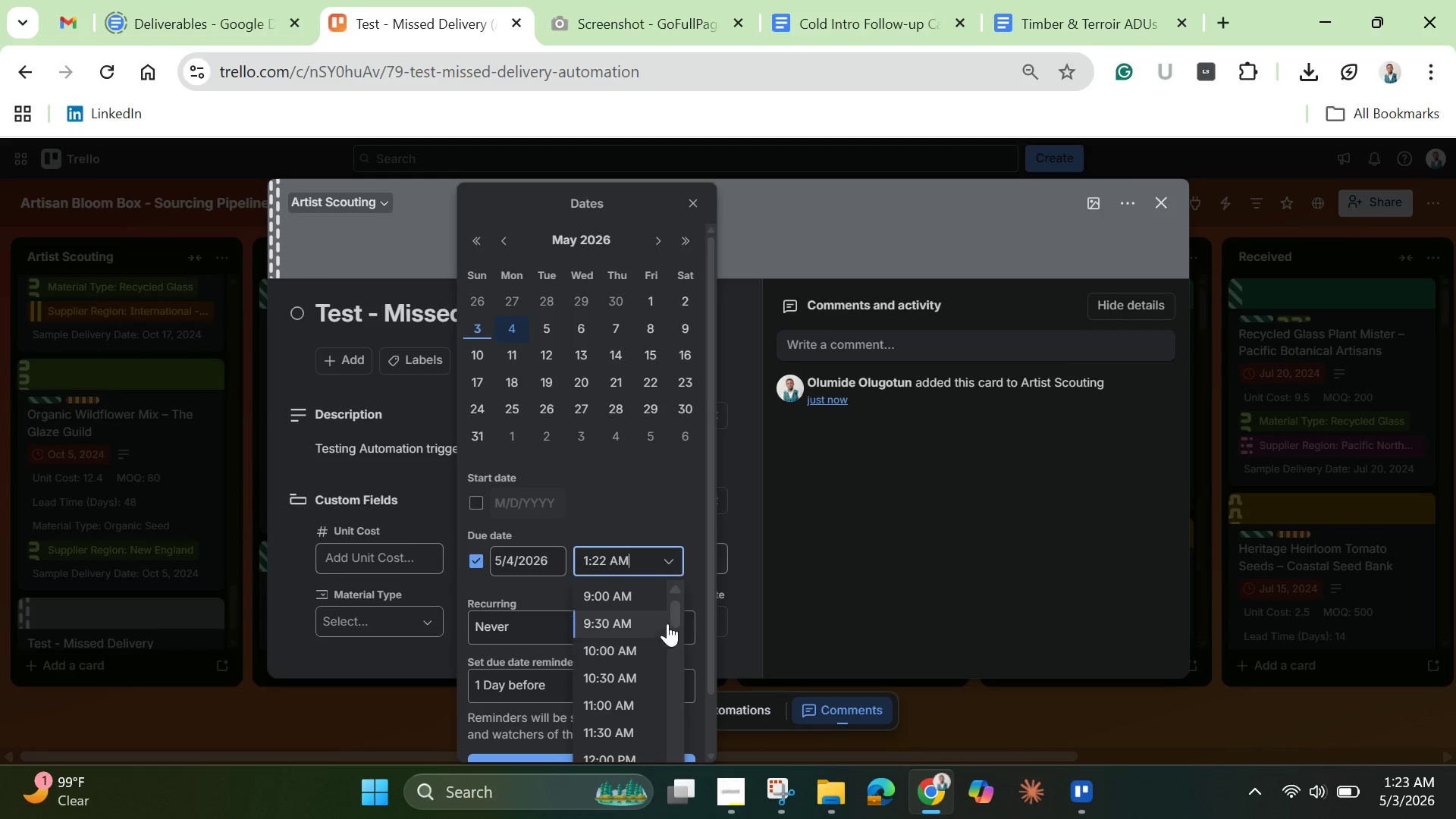 
left_click_drag(start_coordinate=[673, 621], to_coordinate=[674, 632])
 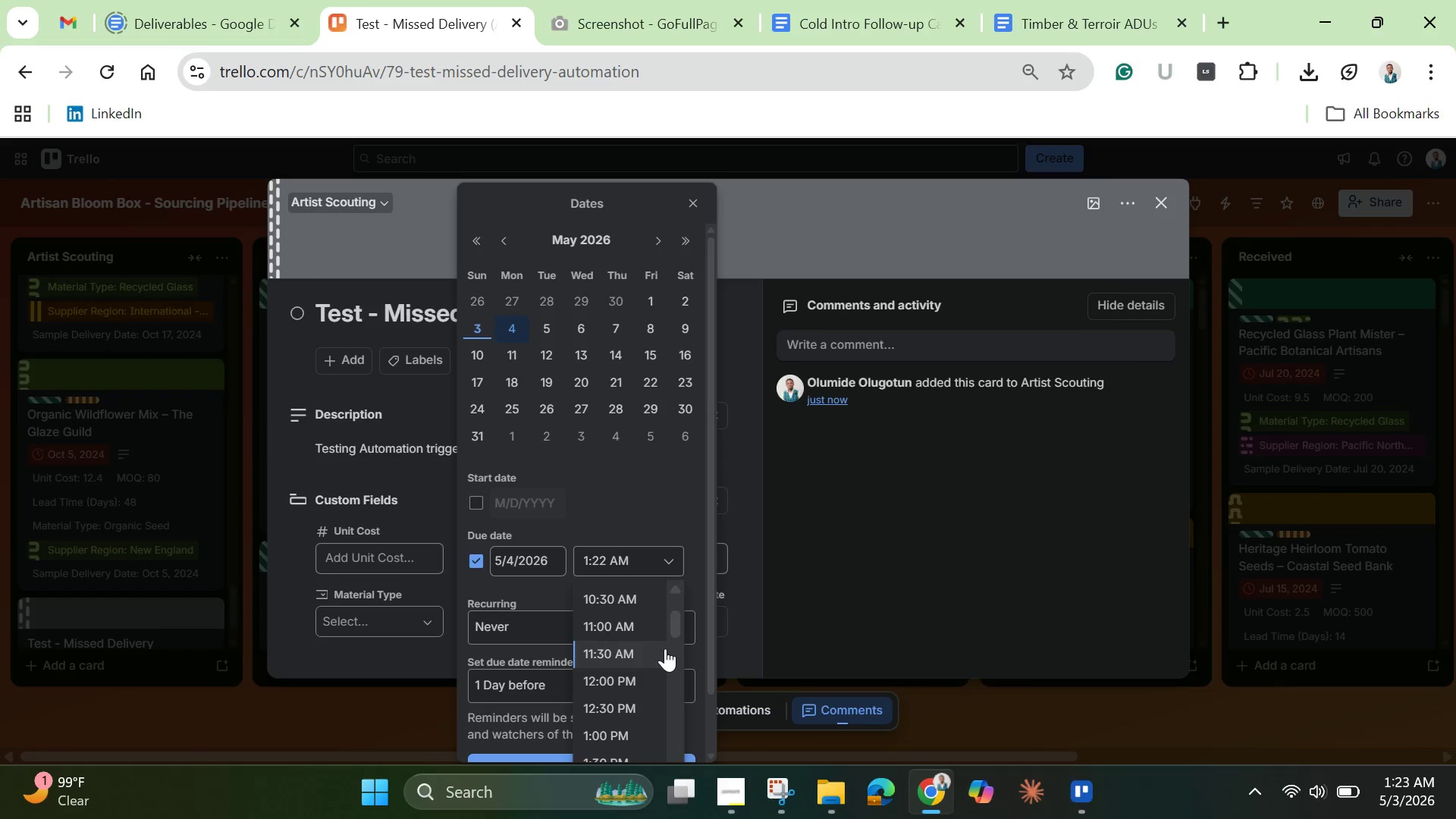 
left_click_drag(start_coordinate=[673, 626], to_coordinate=[672, 630])
 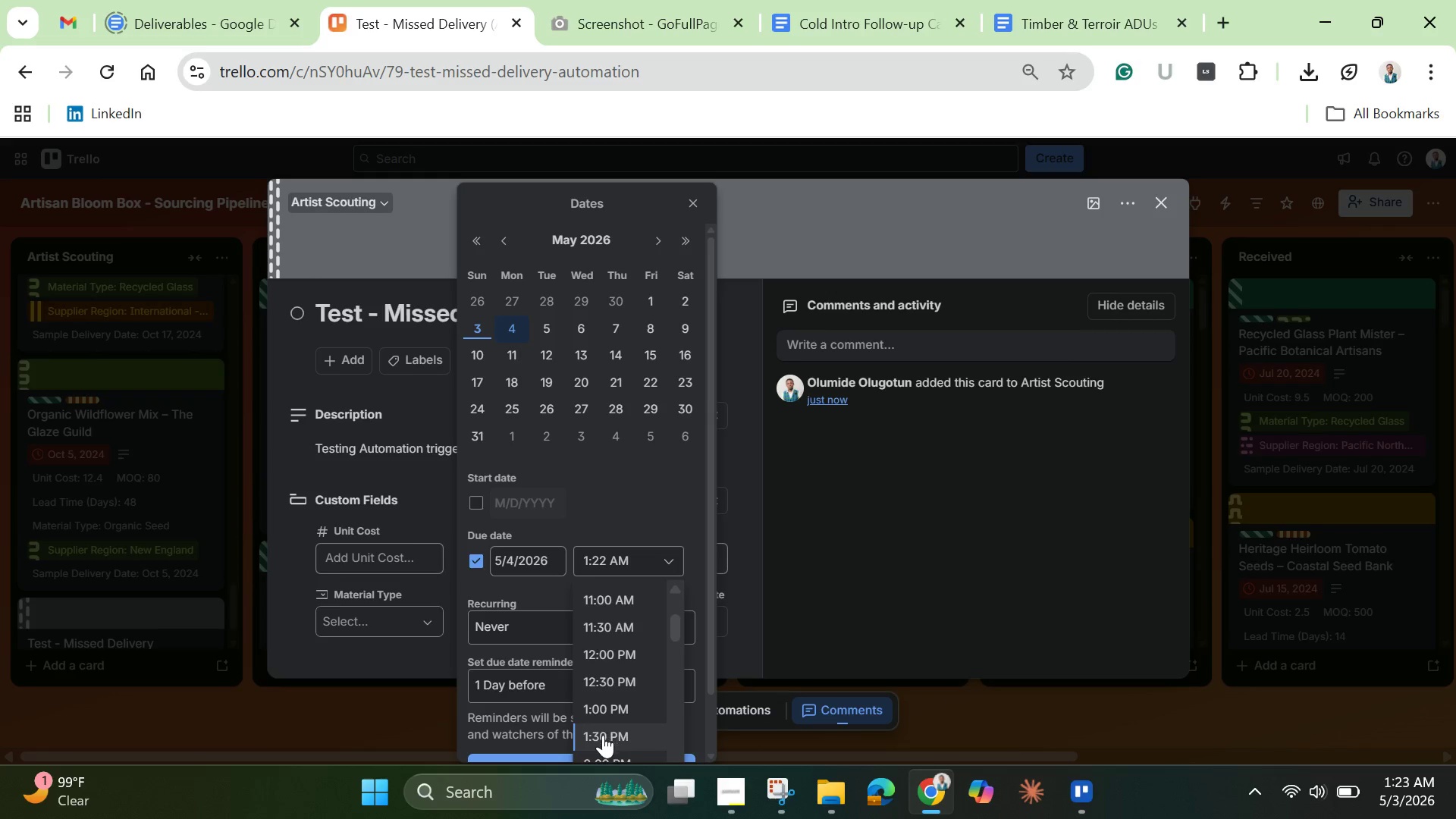 
left_click([603, 735])
 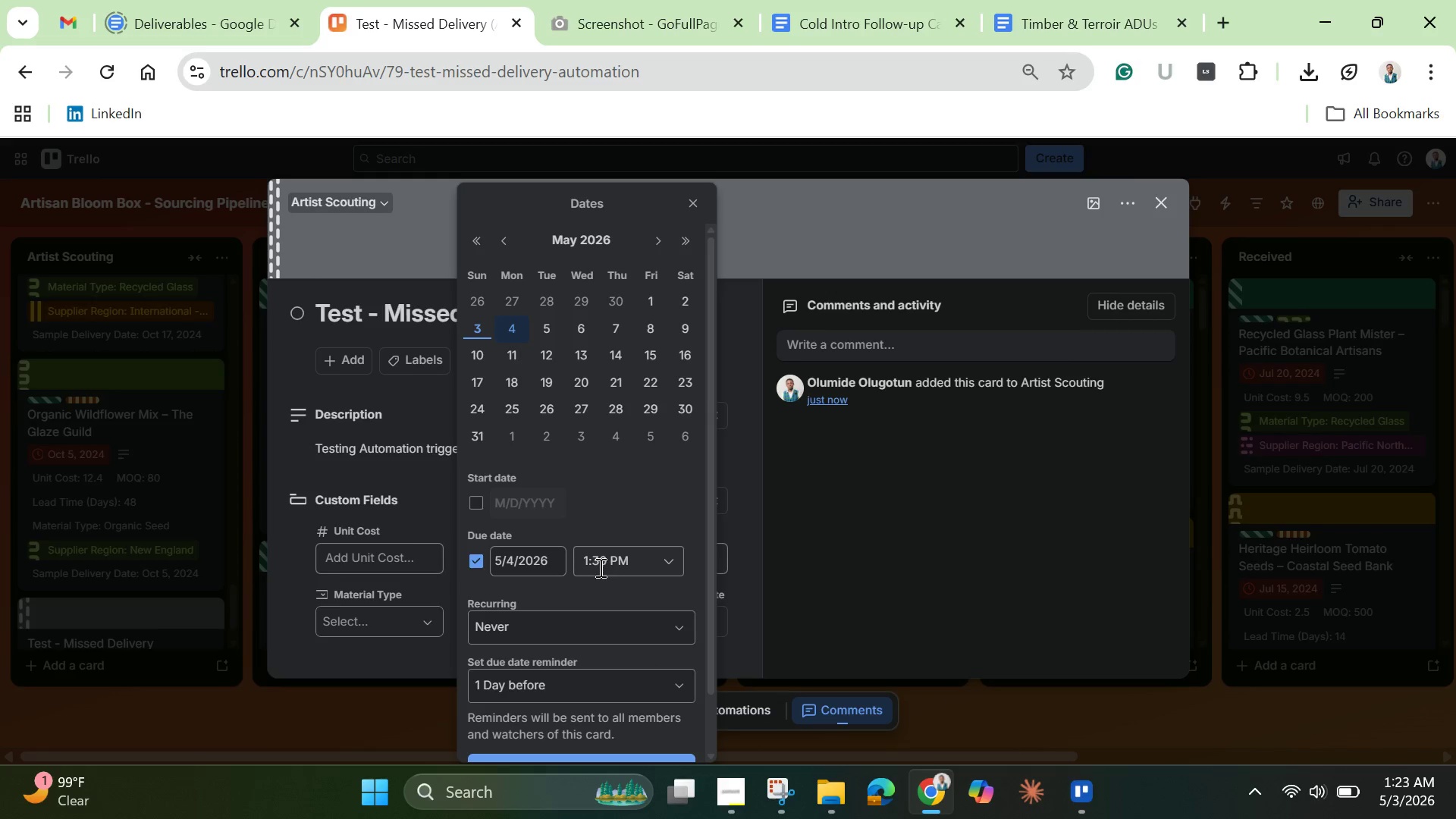 
scroll: coordinate [601, 695], scroll_direction: down, amount: 6.0
 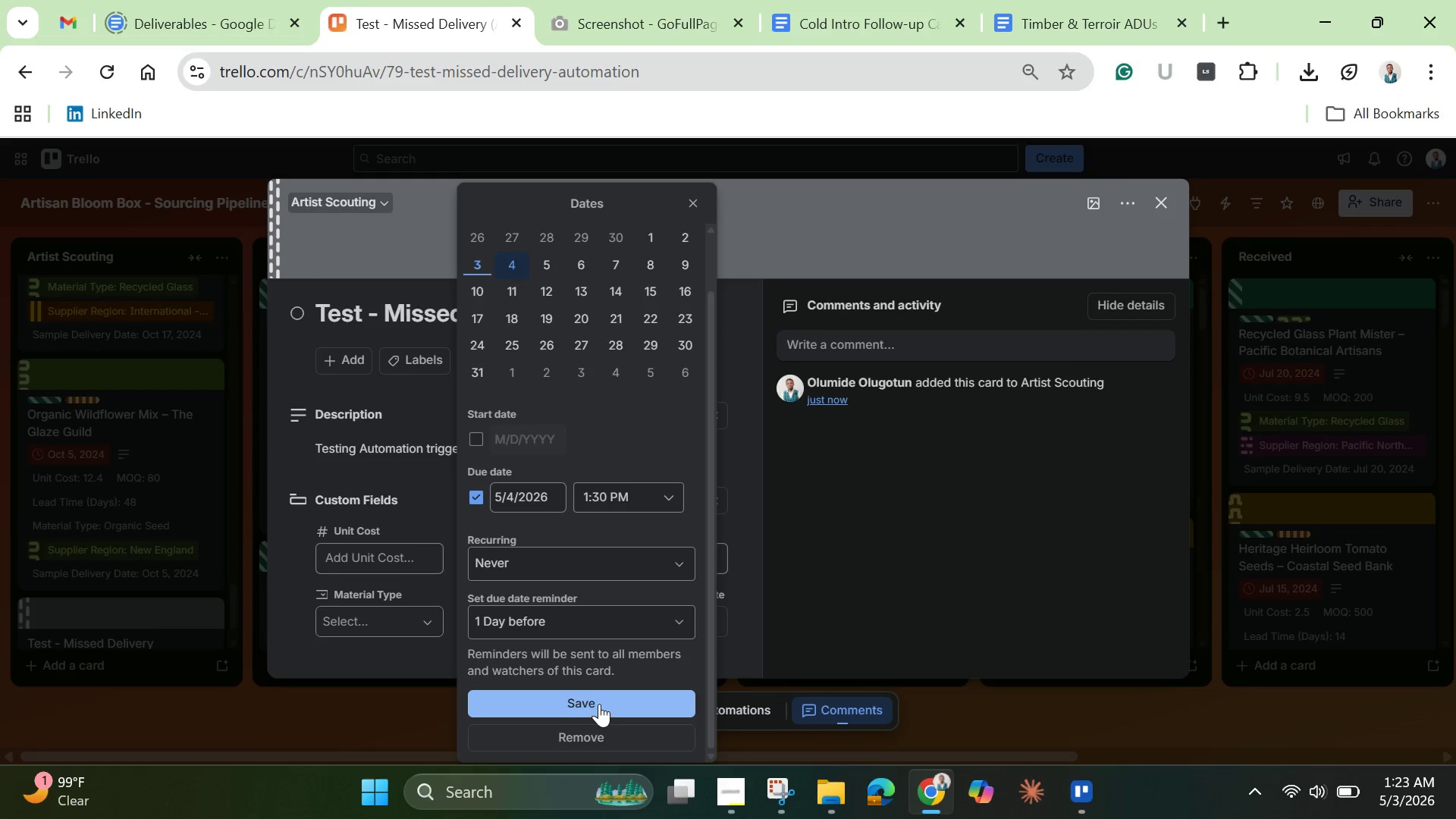 
left_click([599, 704])
 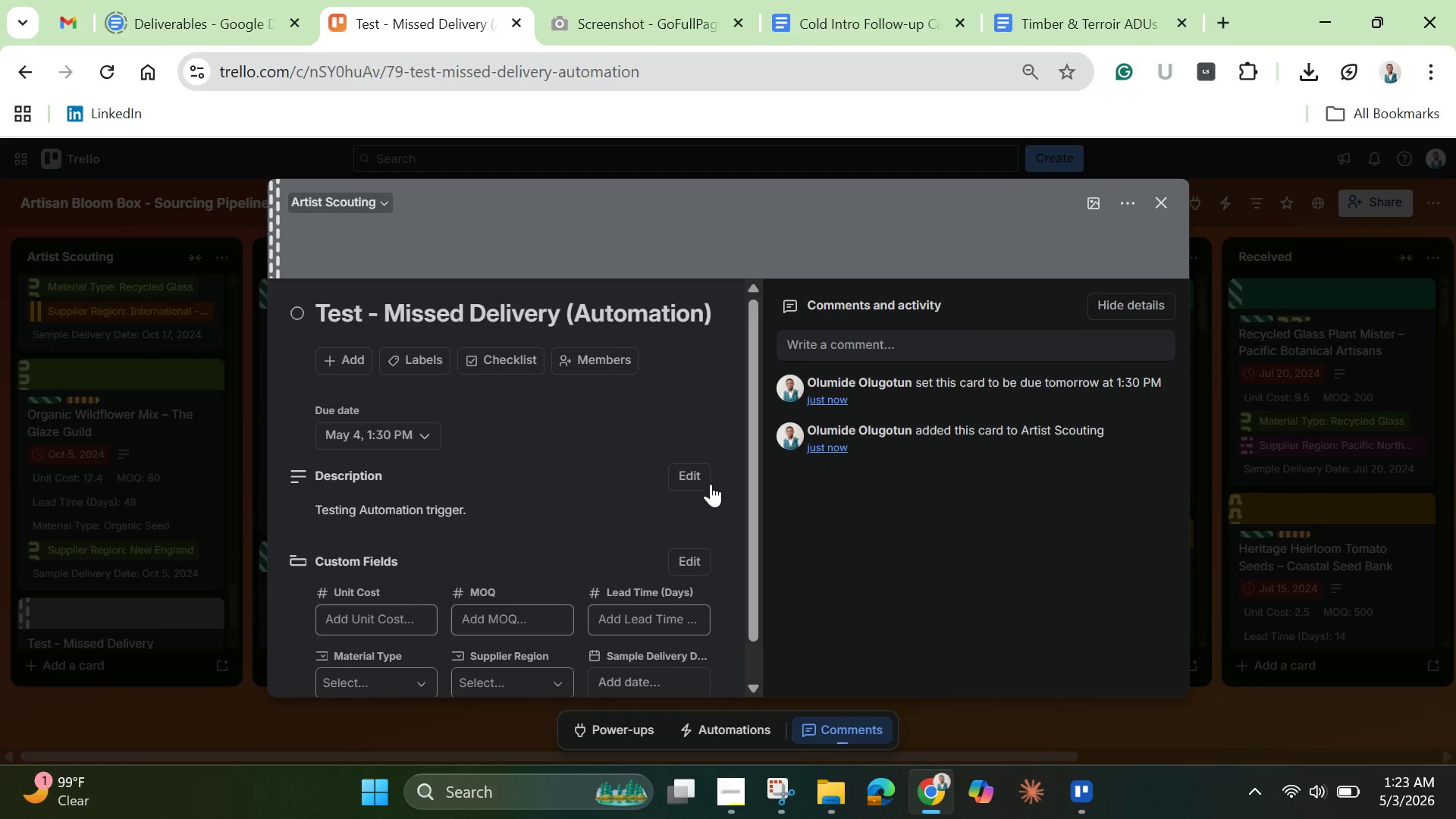 
left_click_drag(start_coordinate=[749, 505], to_coordinate=[761, 535])
 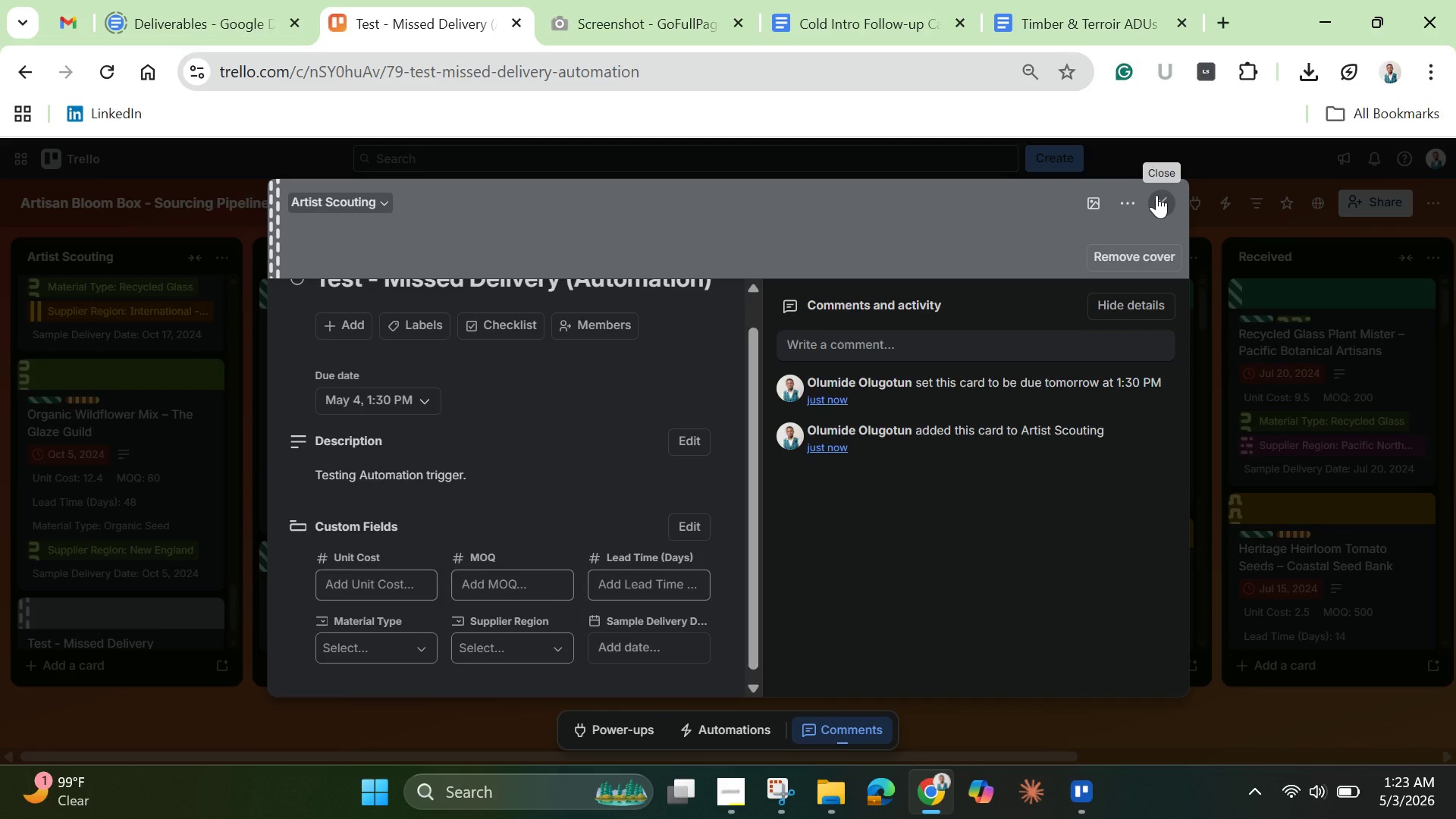 
left_click([1156, 195])
 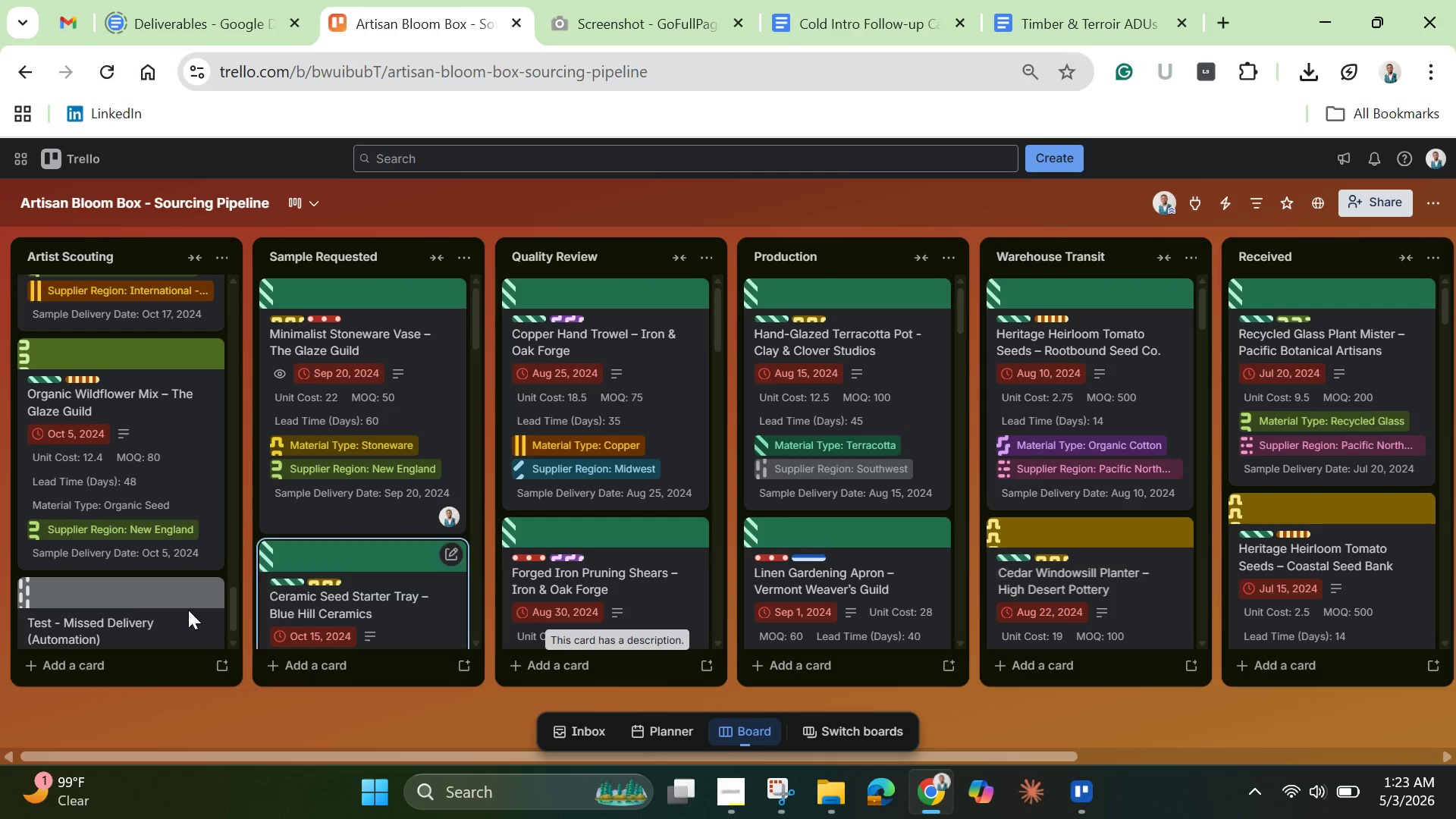 
left_click_drag(start_coordinate=[108, 595], to_coordinate=[1079, 568])
 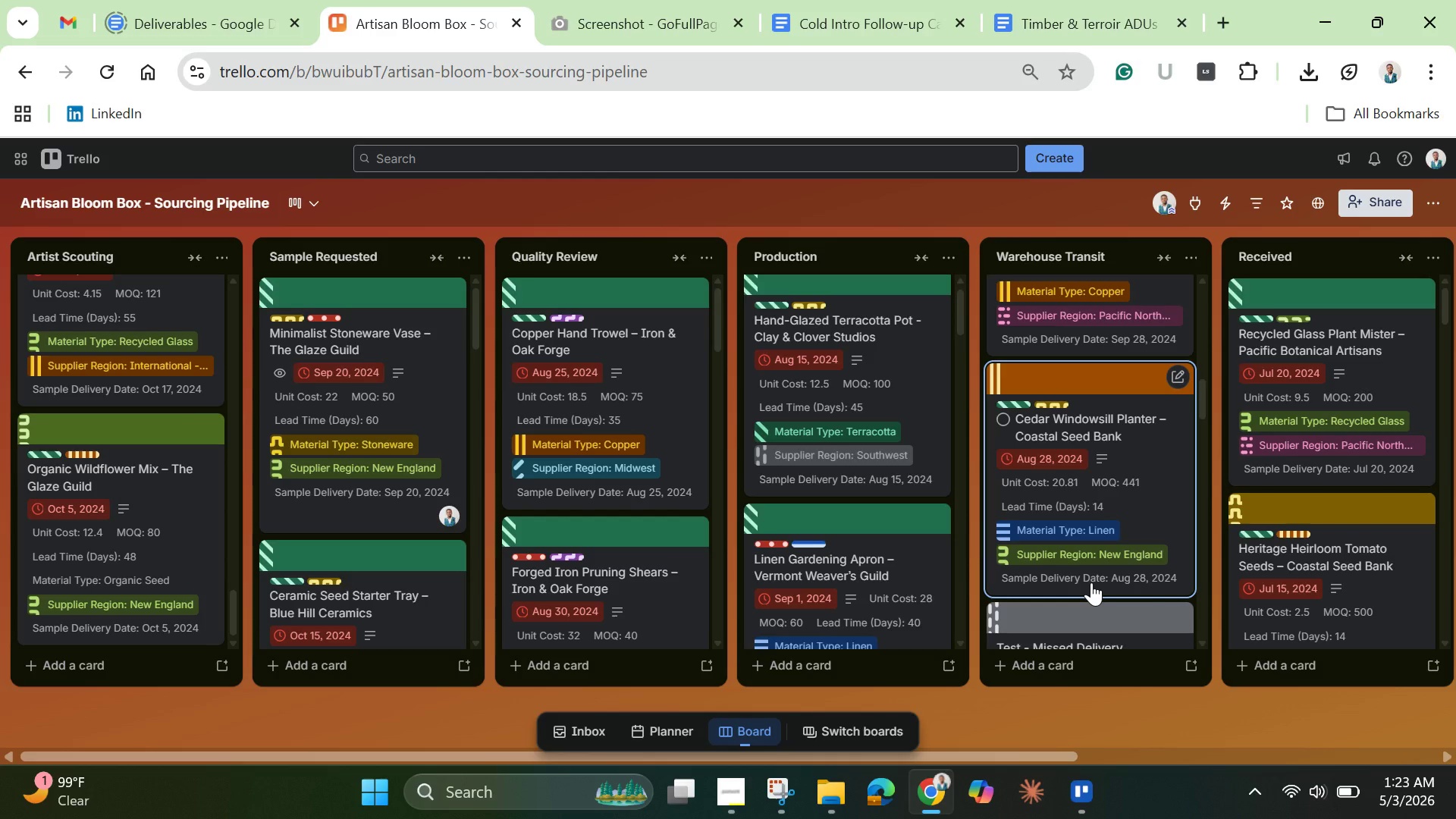 
wait(26.36)
 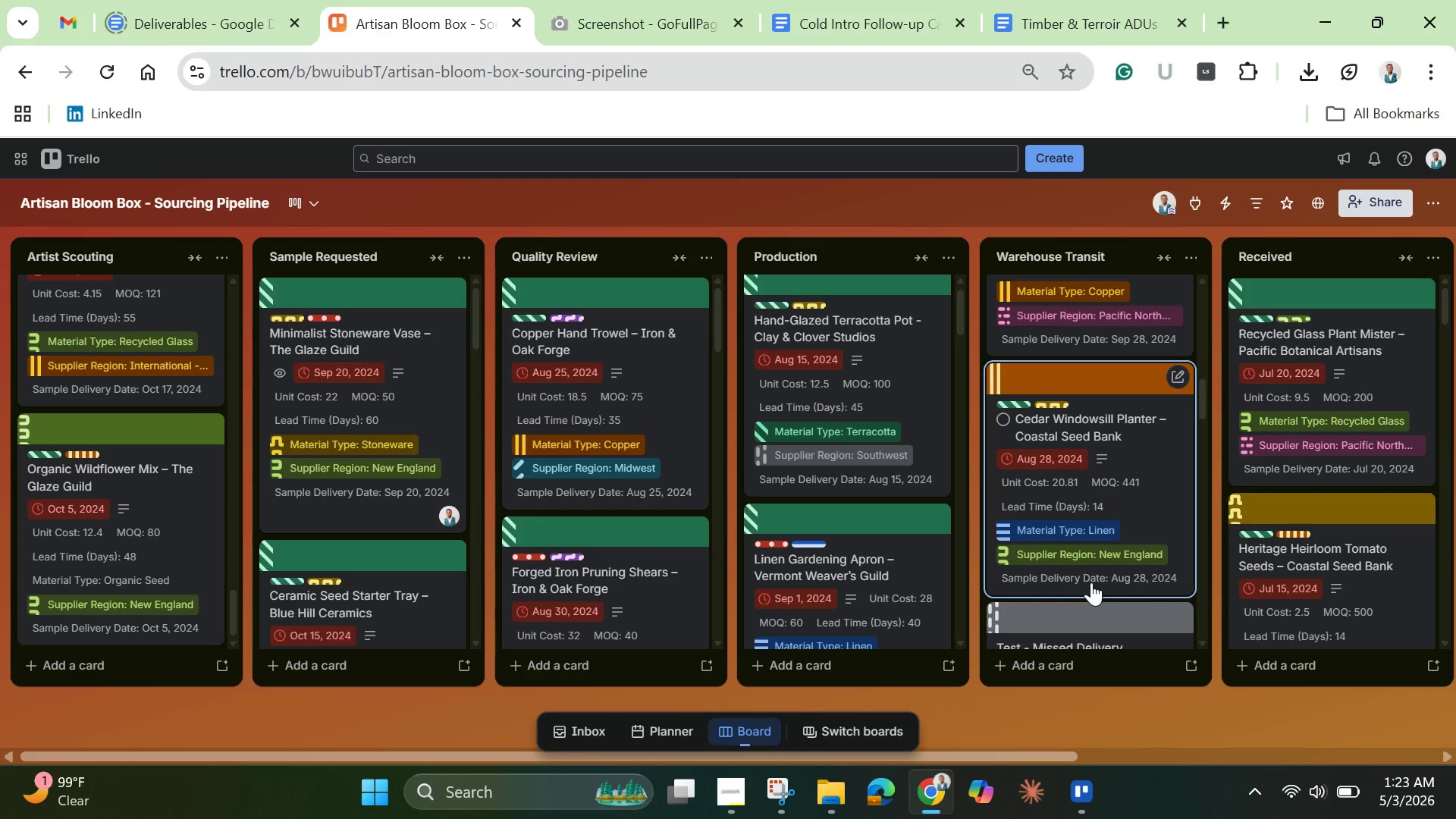 
left_click([1439, 193])
 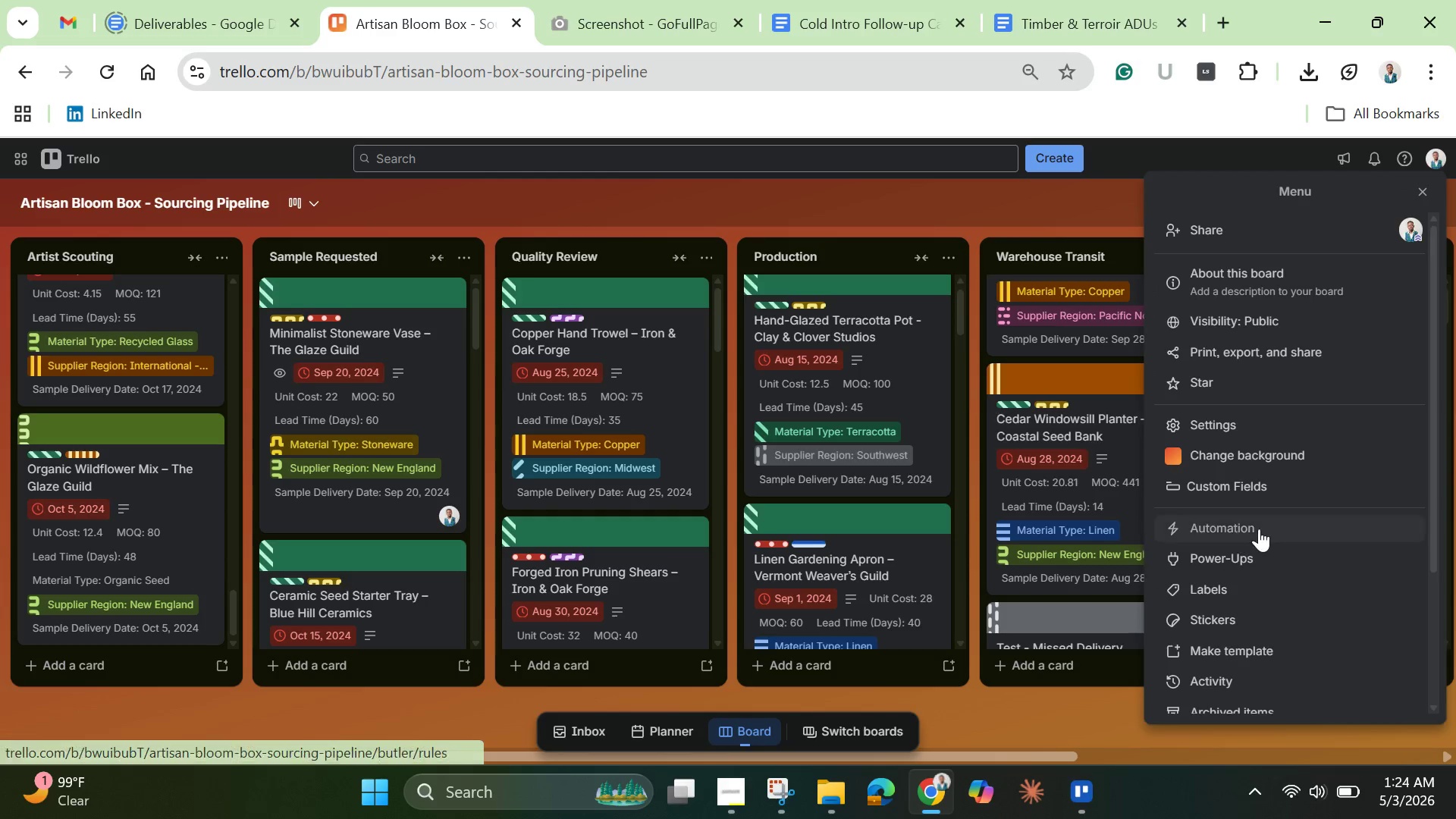 
left_click([1241, 523])
 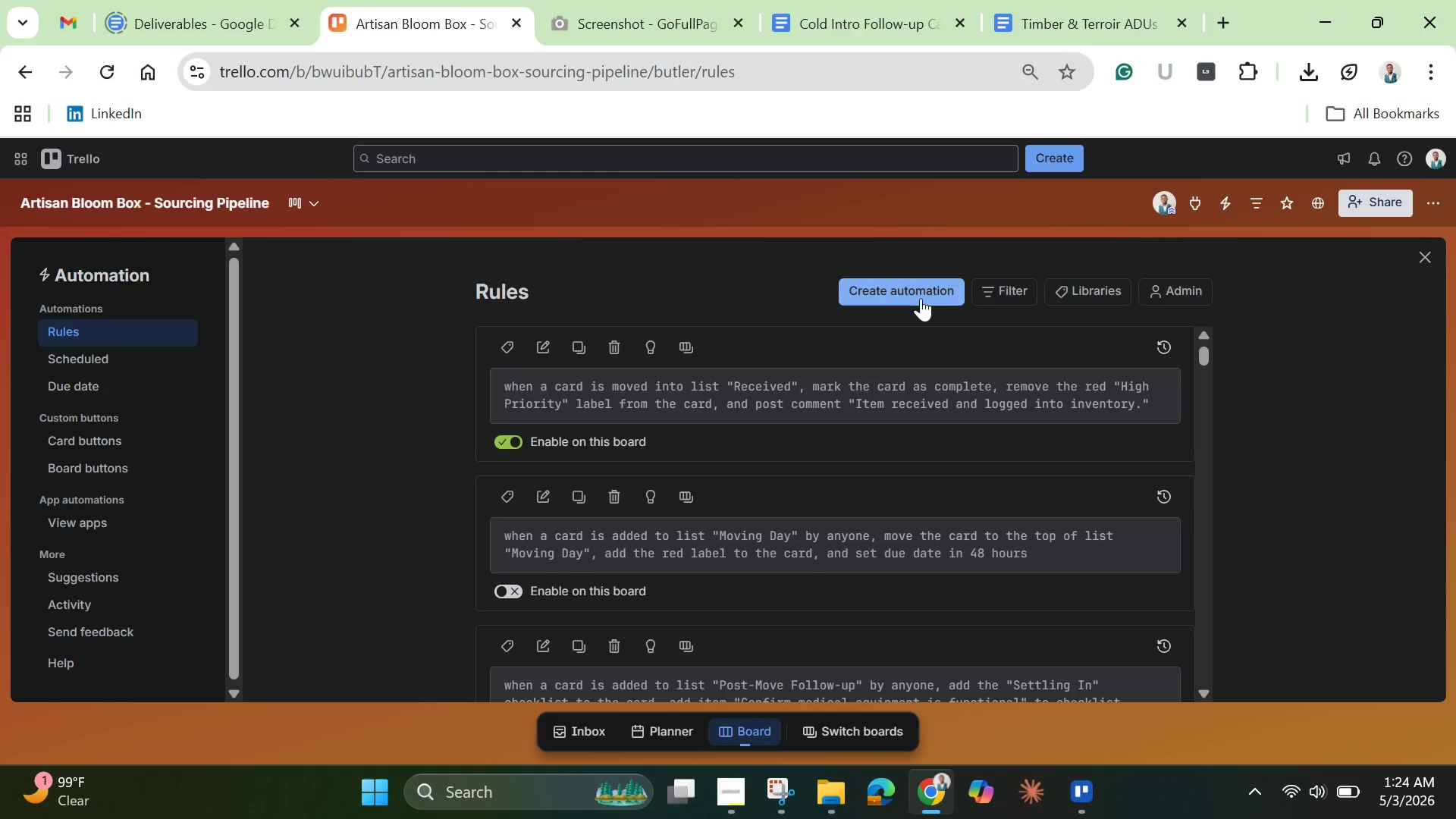 
wait(16.99)
 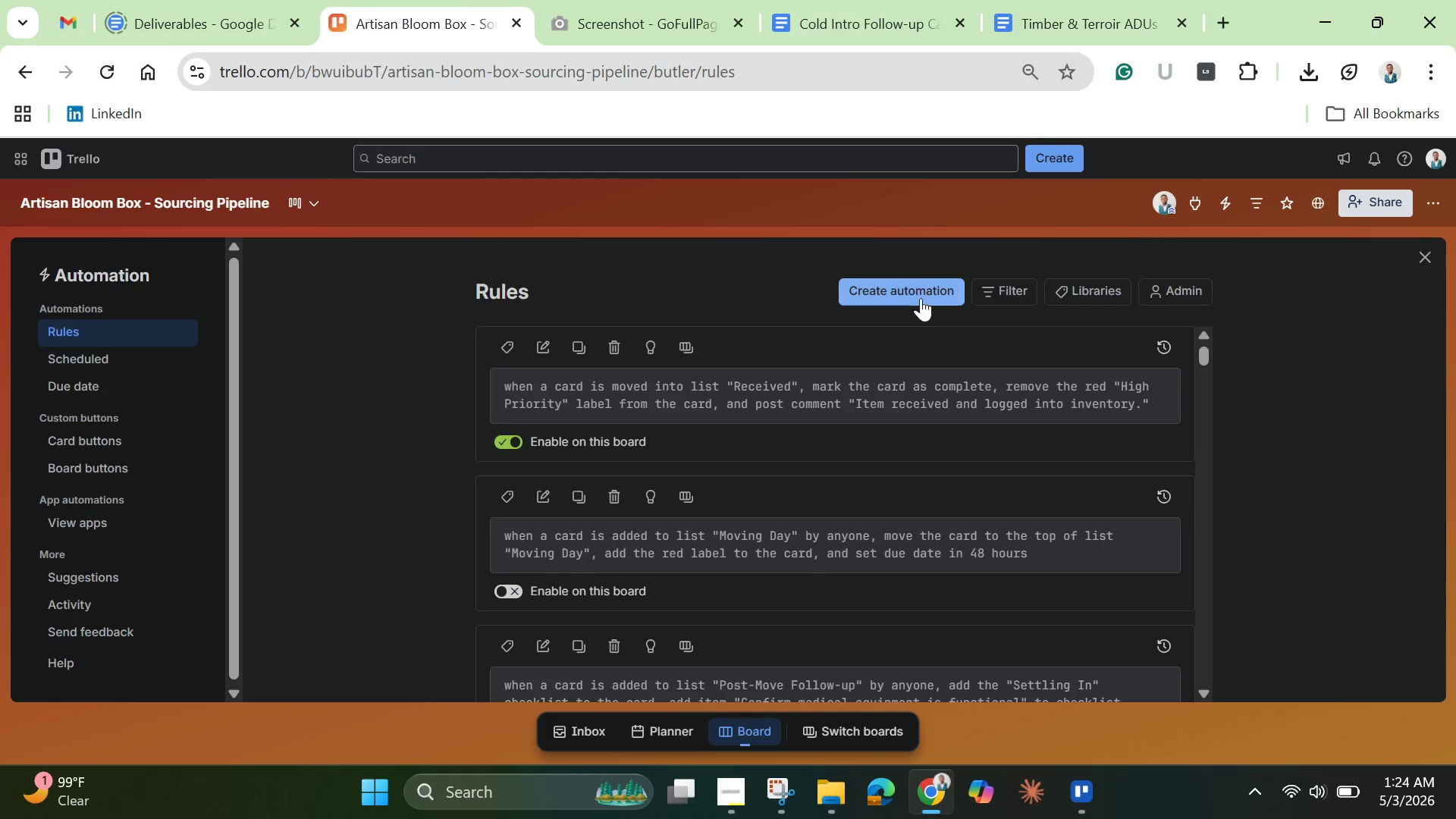 
left_click([914, 293])
 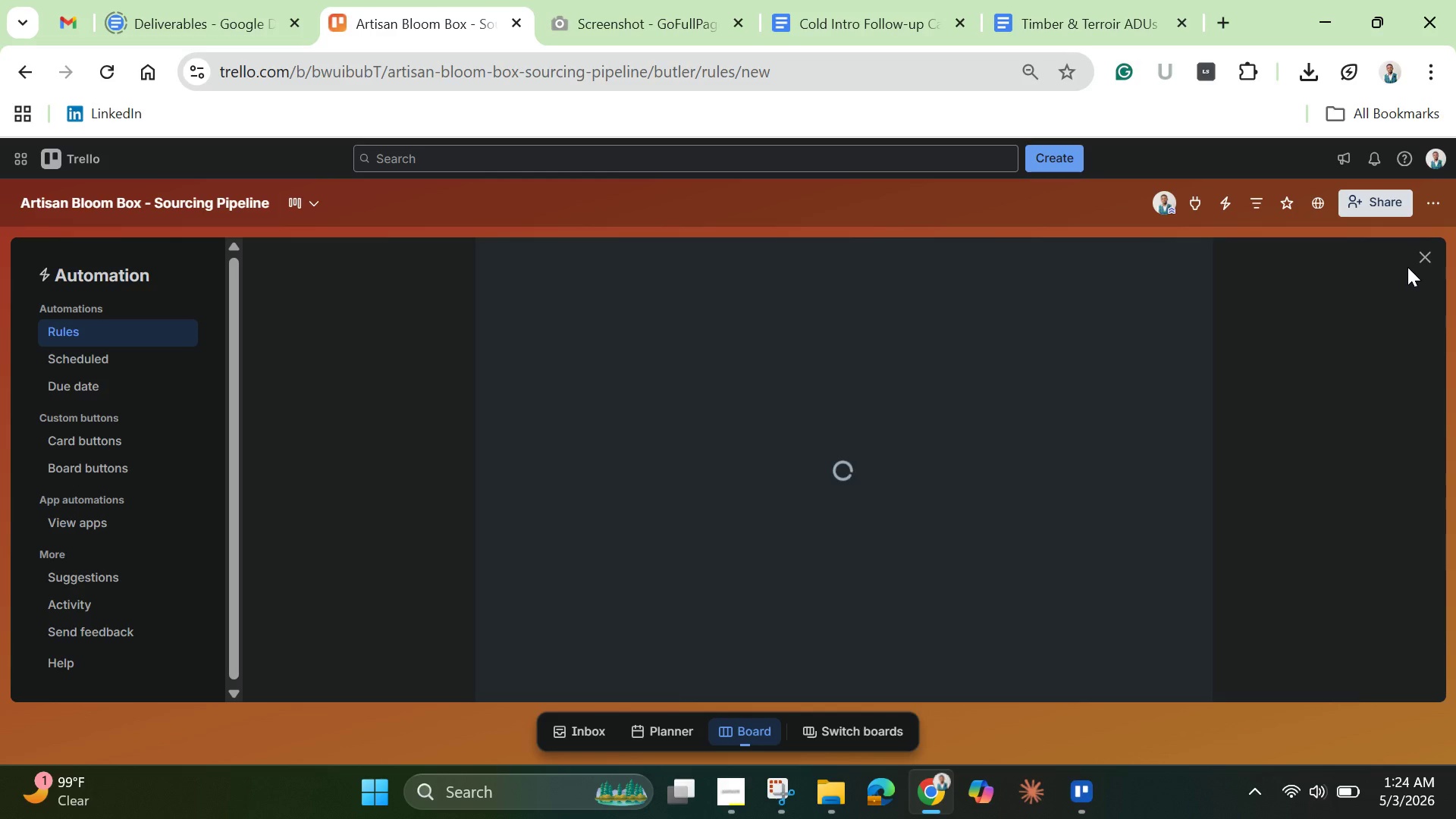 
wait(7.44)
 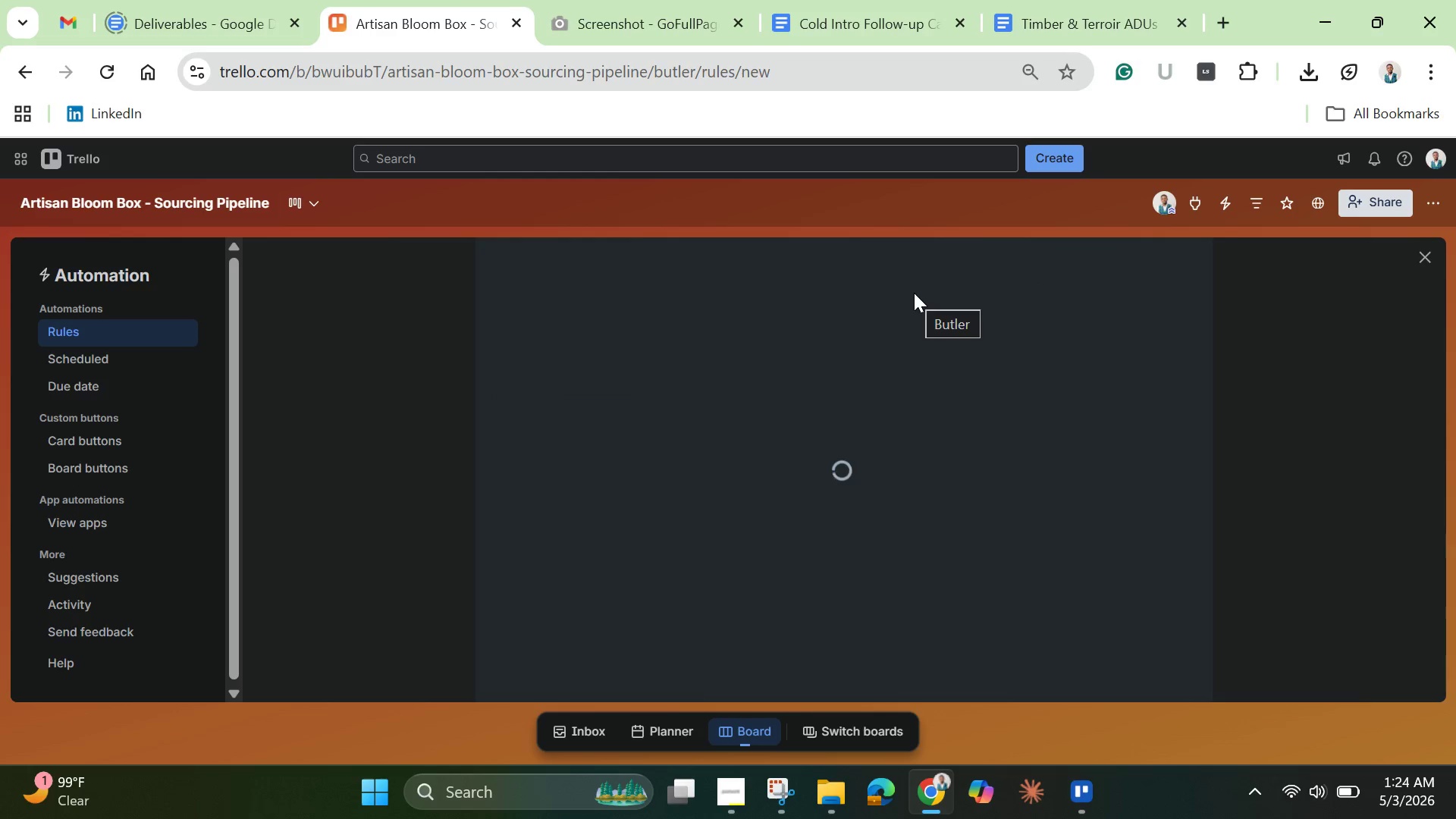 
left_click([982, 500])
 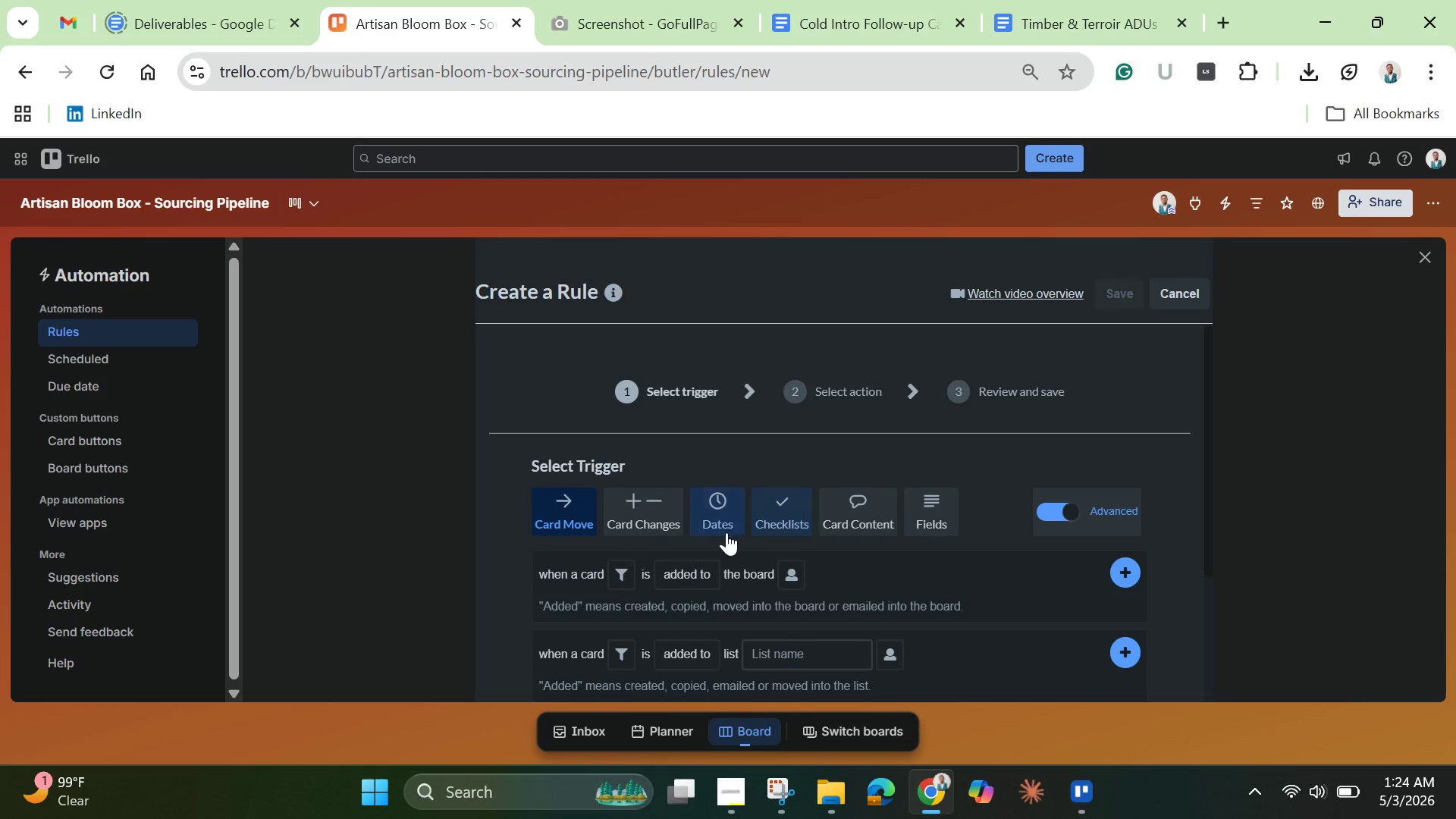 
scroll: coordinate [733, 551], scroll_direction: none, amount: 0.0
 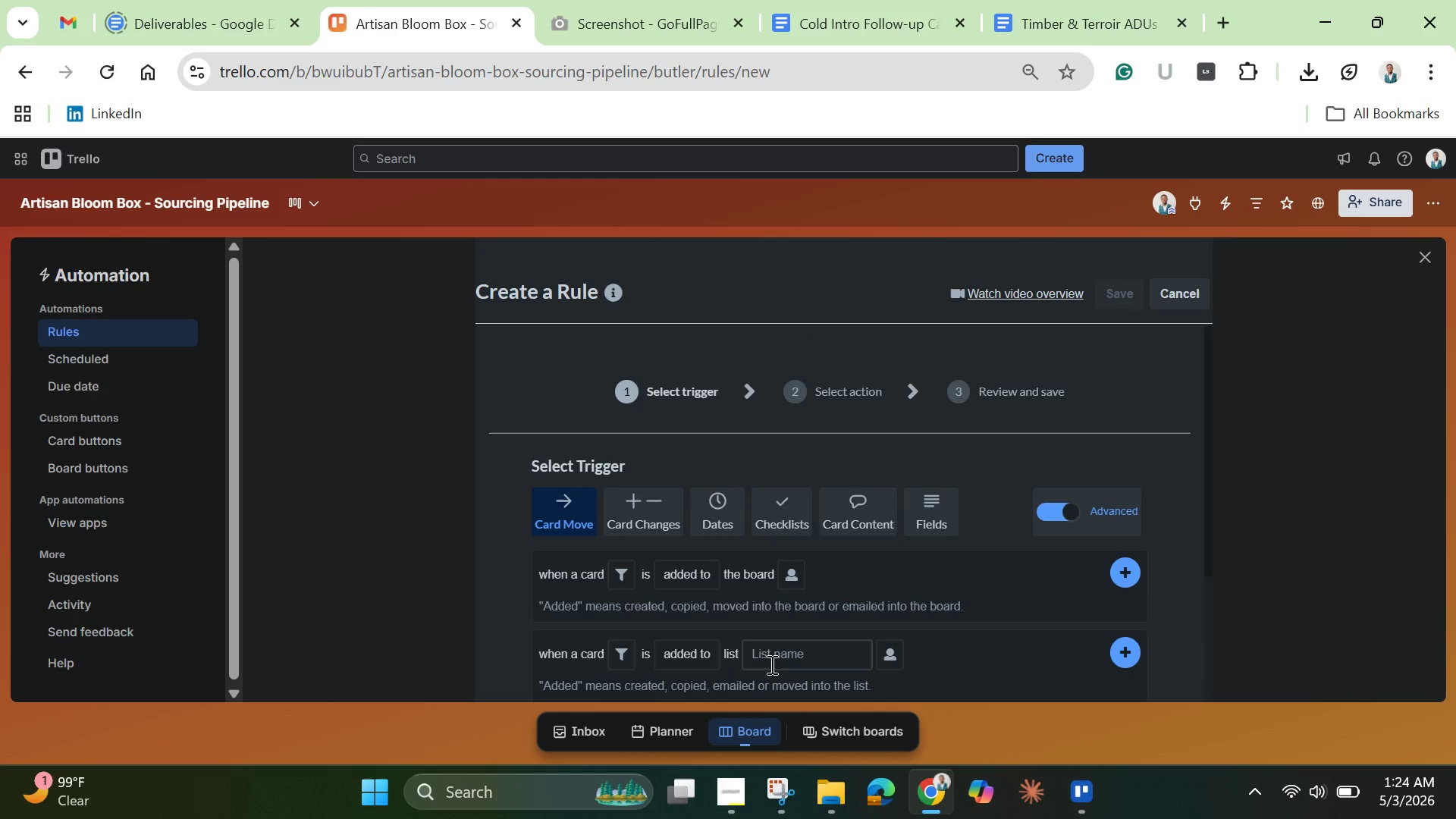 
left_click([772, 663])
 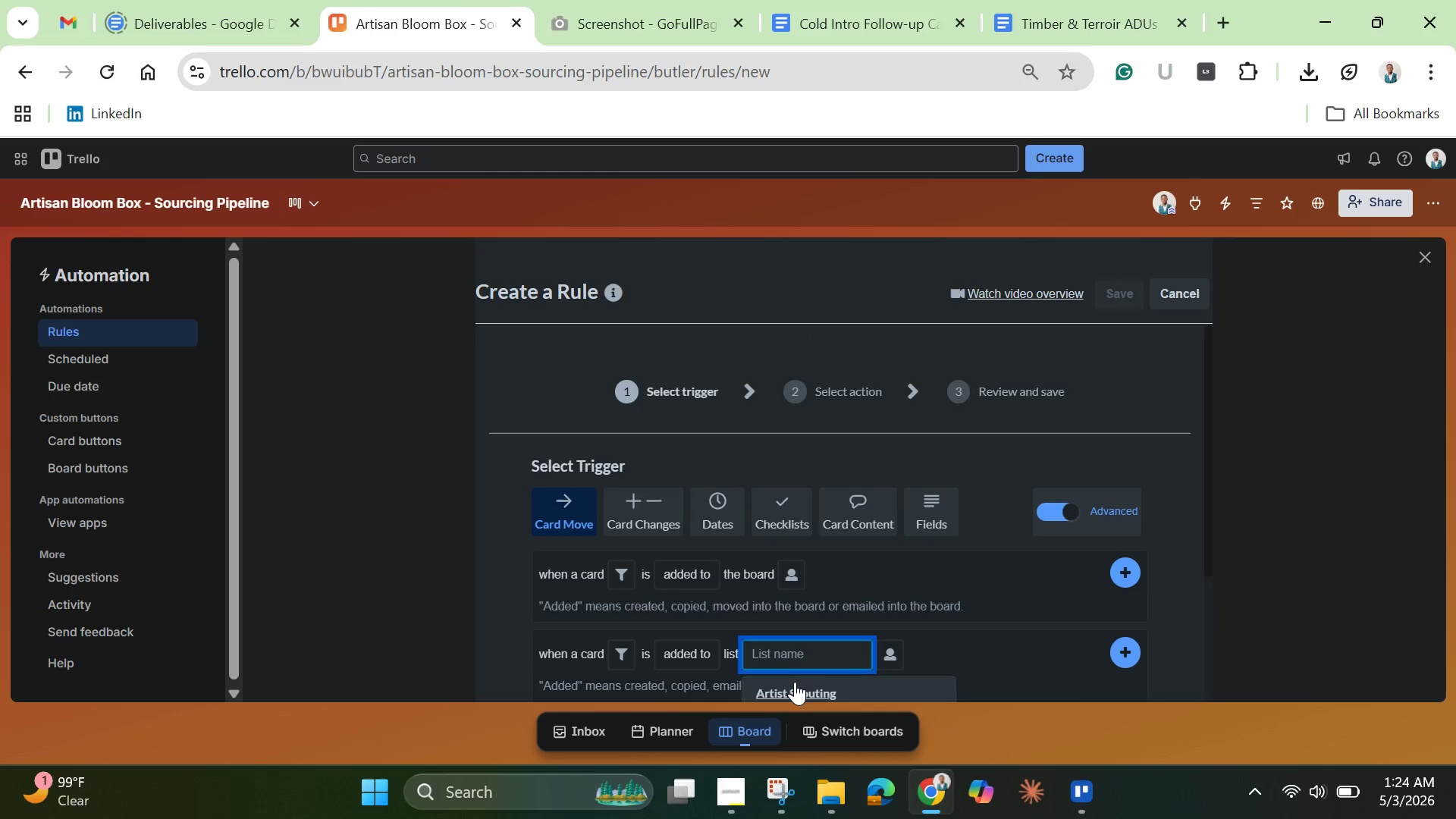 
left_click([795, 683])
 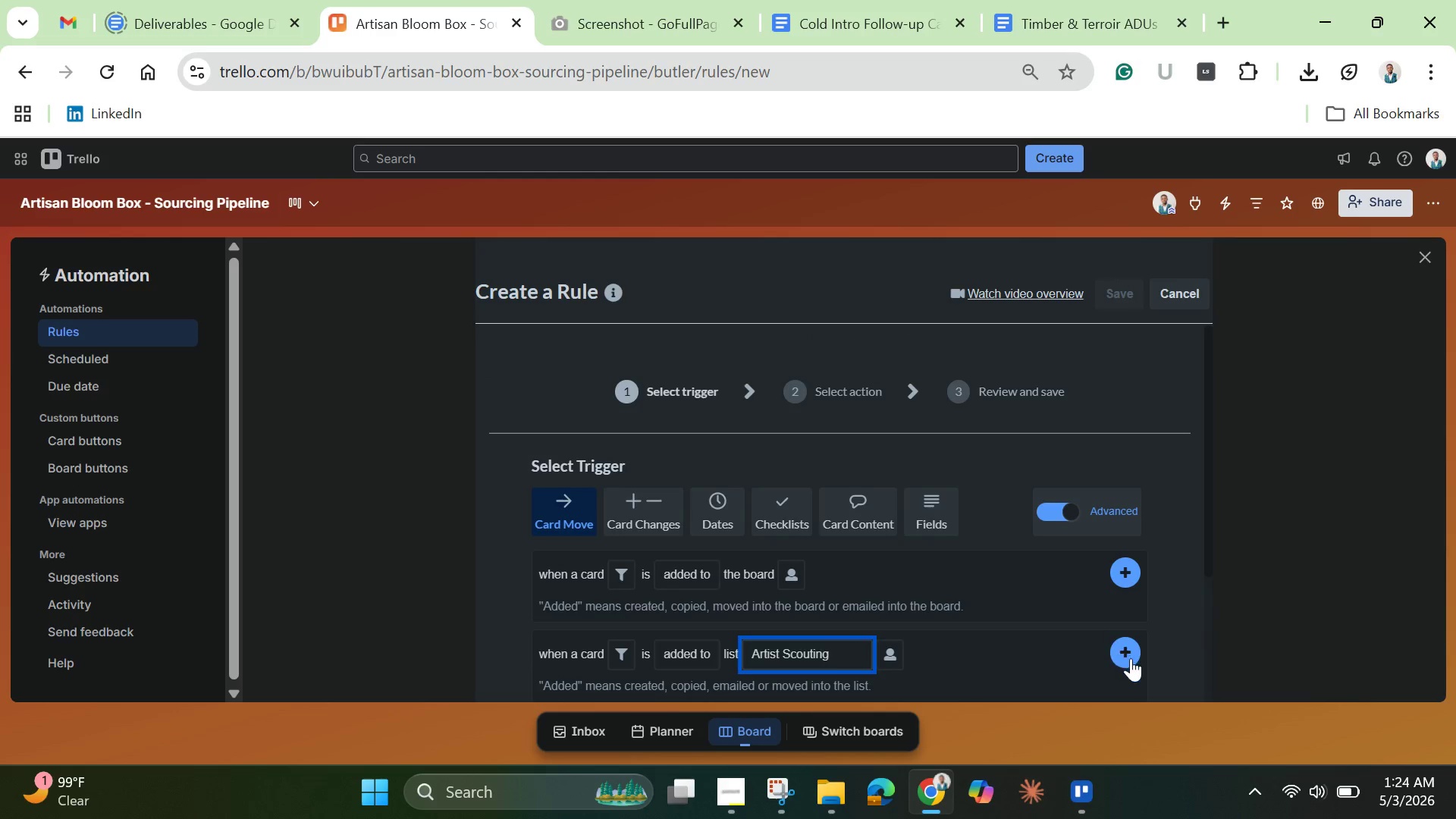 
left_click([1131, 658])
 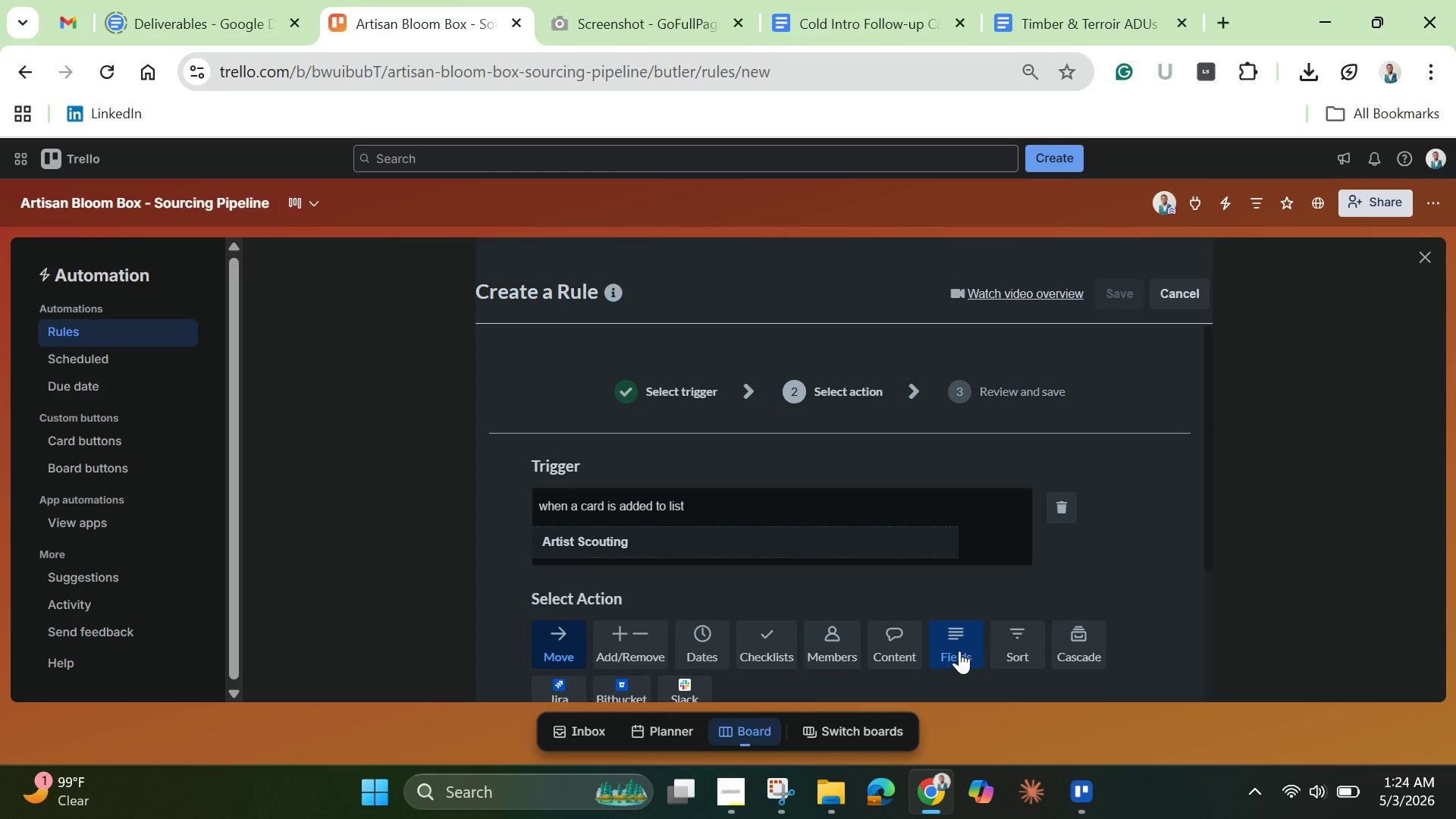 
wait(6.25)
 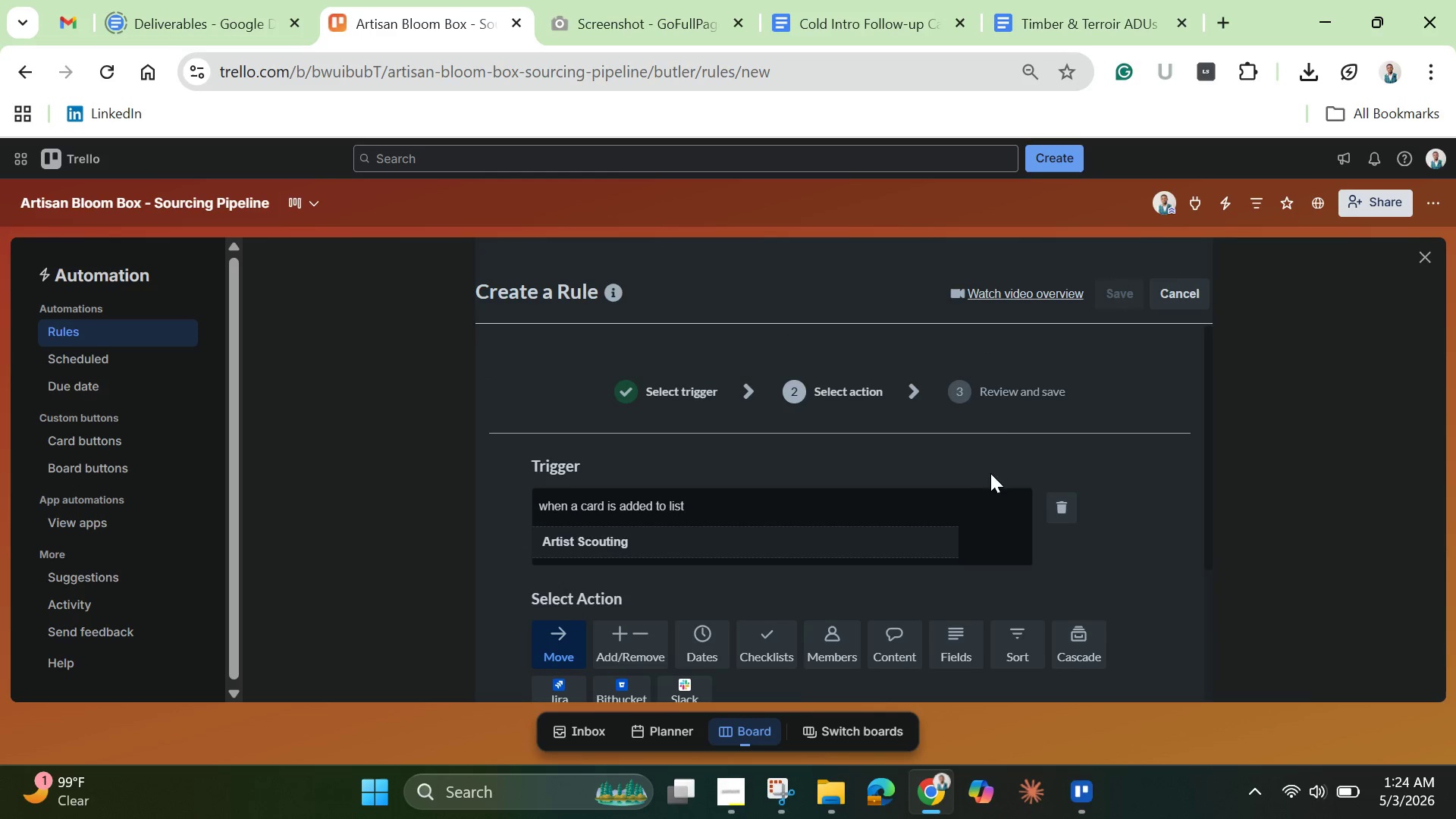 
scroll: coordinate [1134, 554], scroll_direction: up, amount: 2.0
 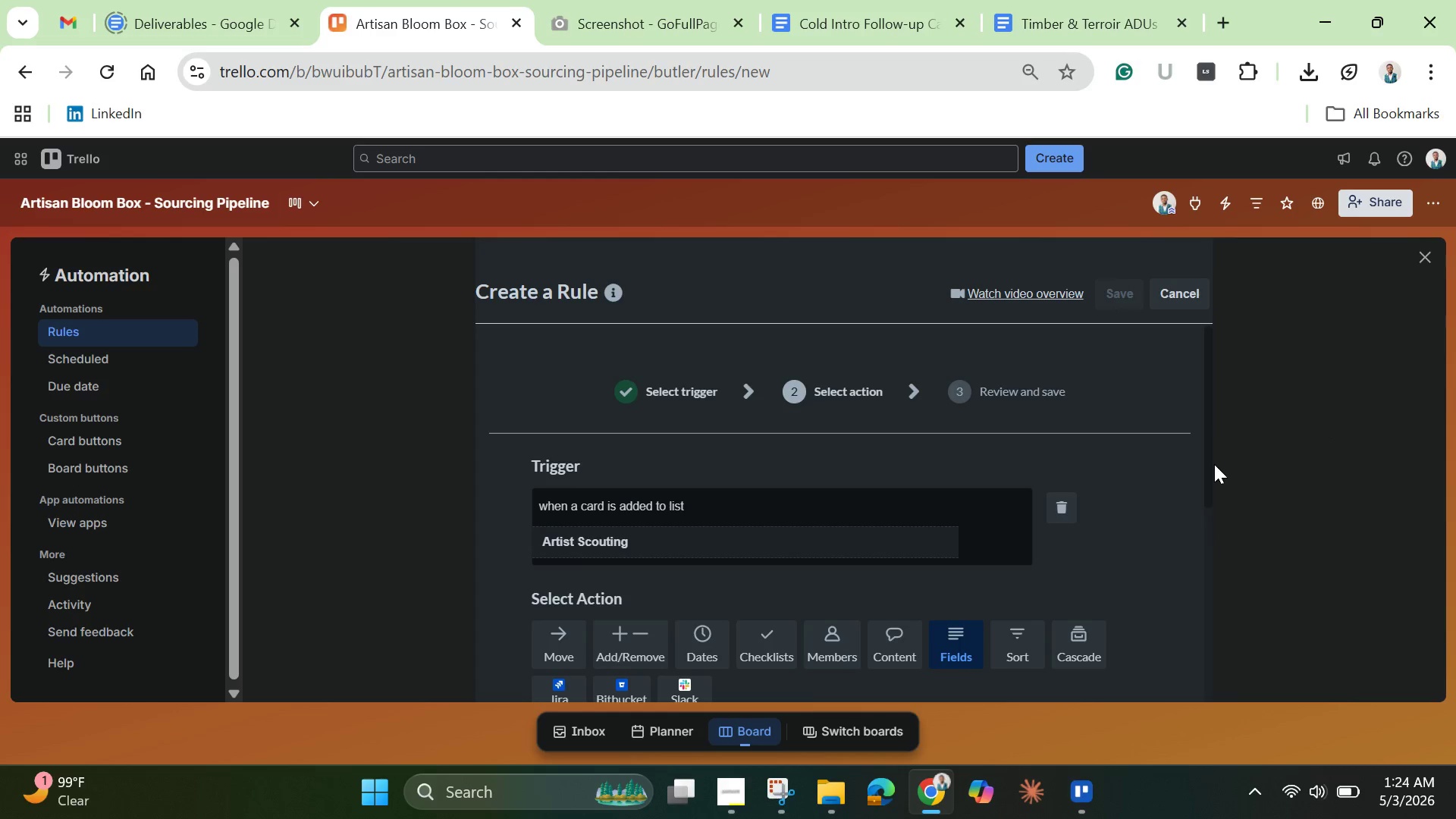 
left_click_drag(start_coordinate=[1211, 464], to_coordinate=[1230, 636])
 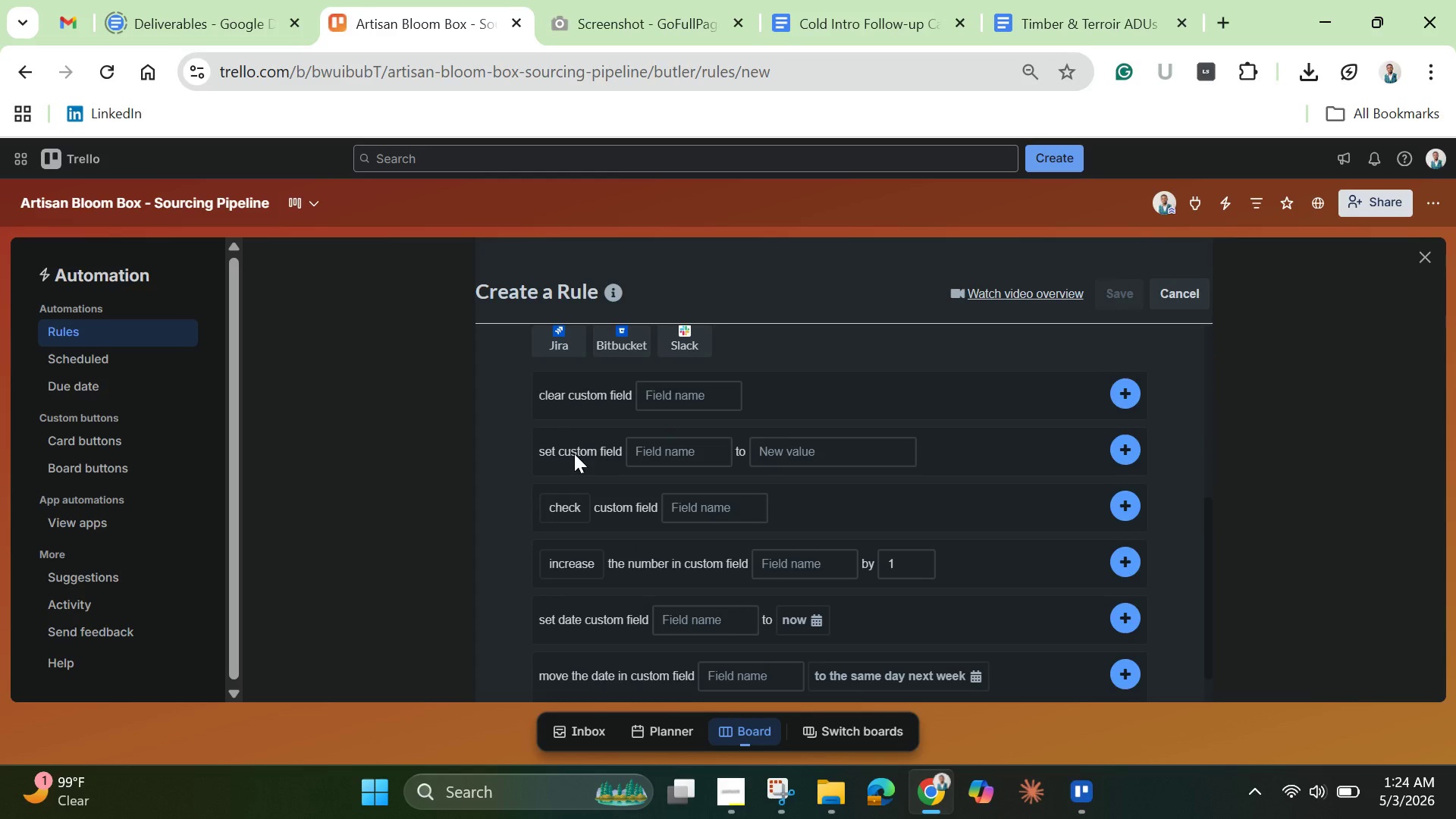 
mouse_move([567, 491])
 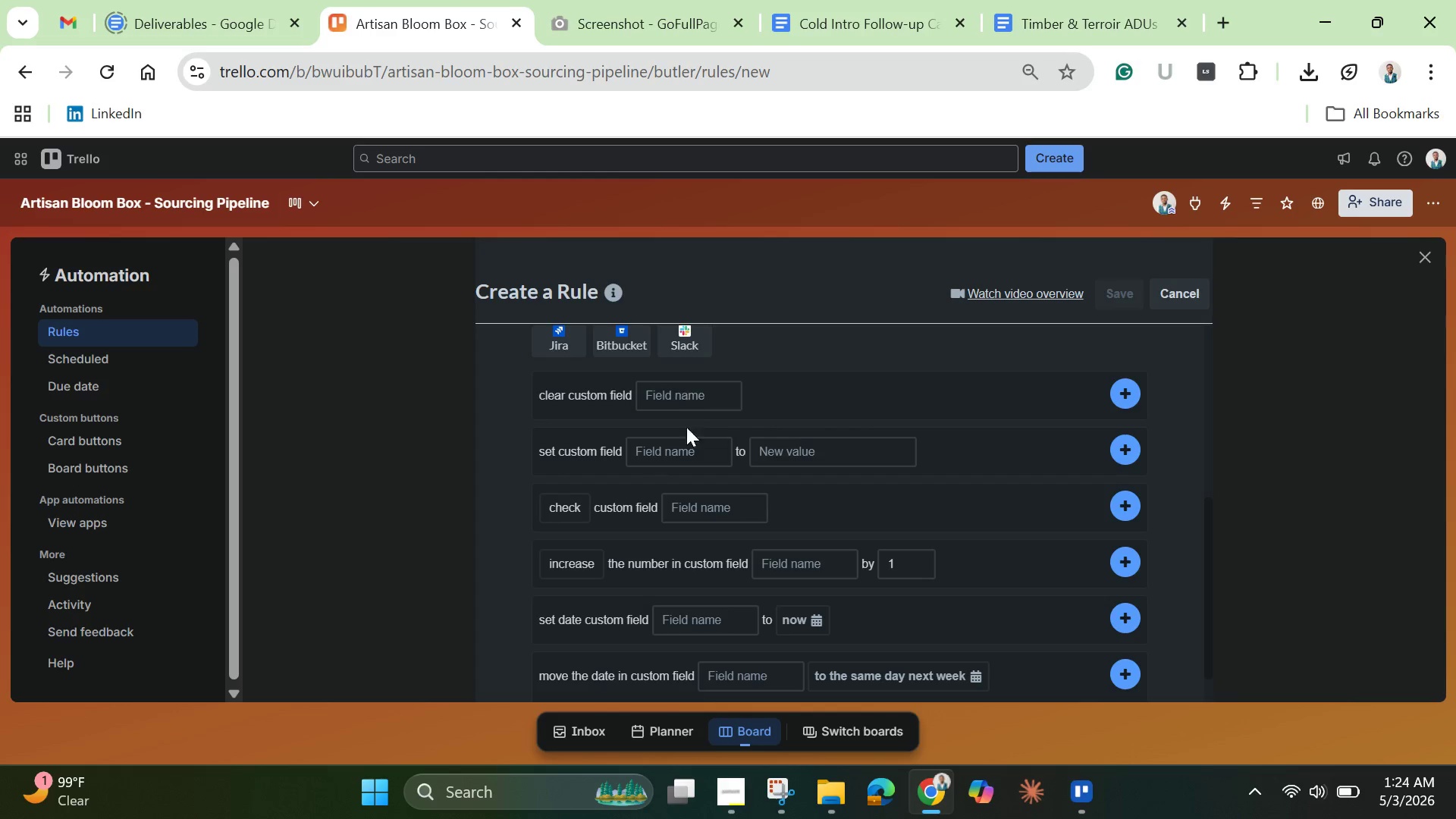 
mouse_move([576, 573])
 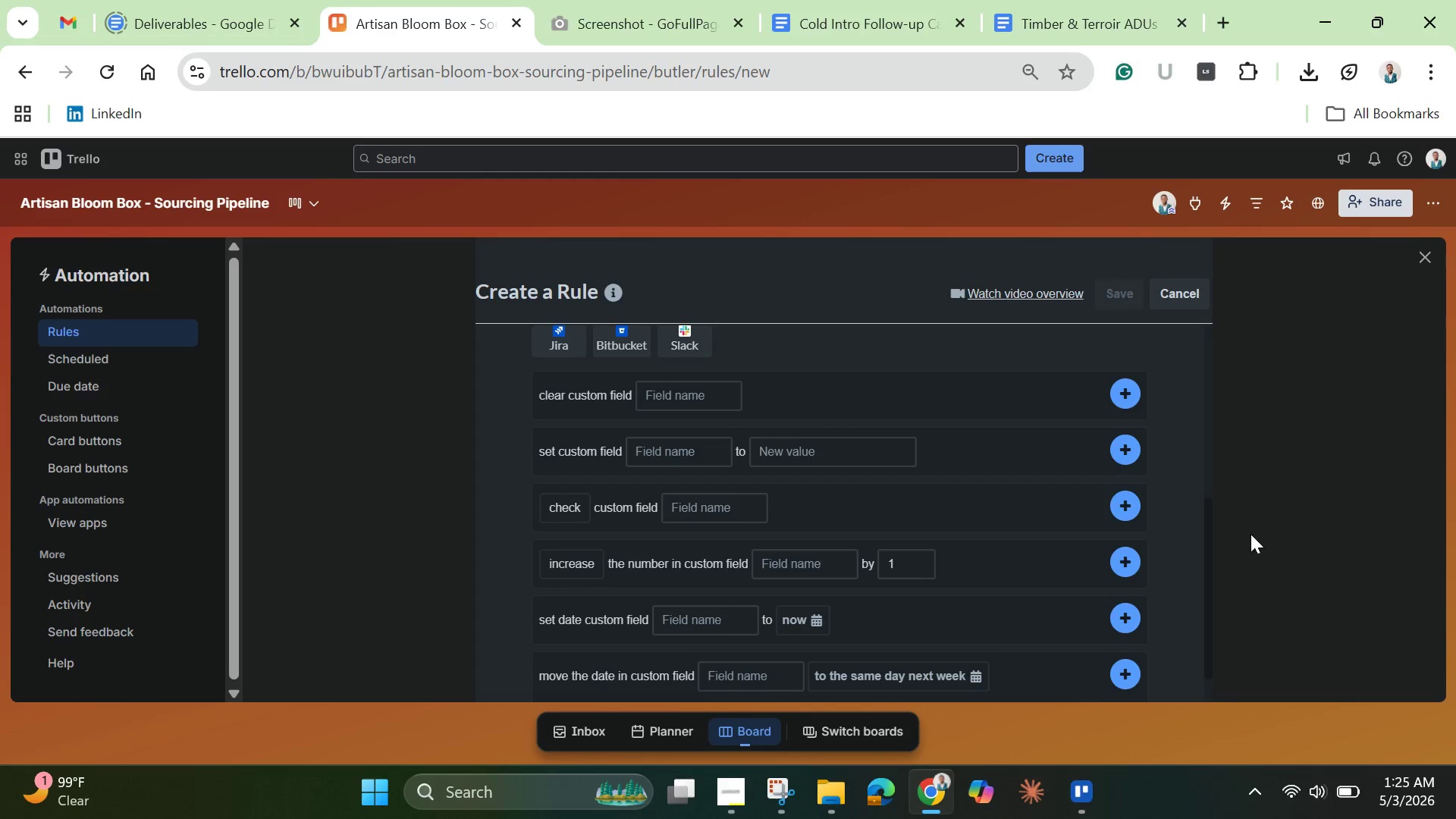 
left_click_drag(start_coordinate=[1207, 571], to_coordinate=[1218, 636])
 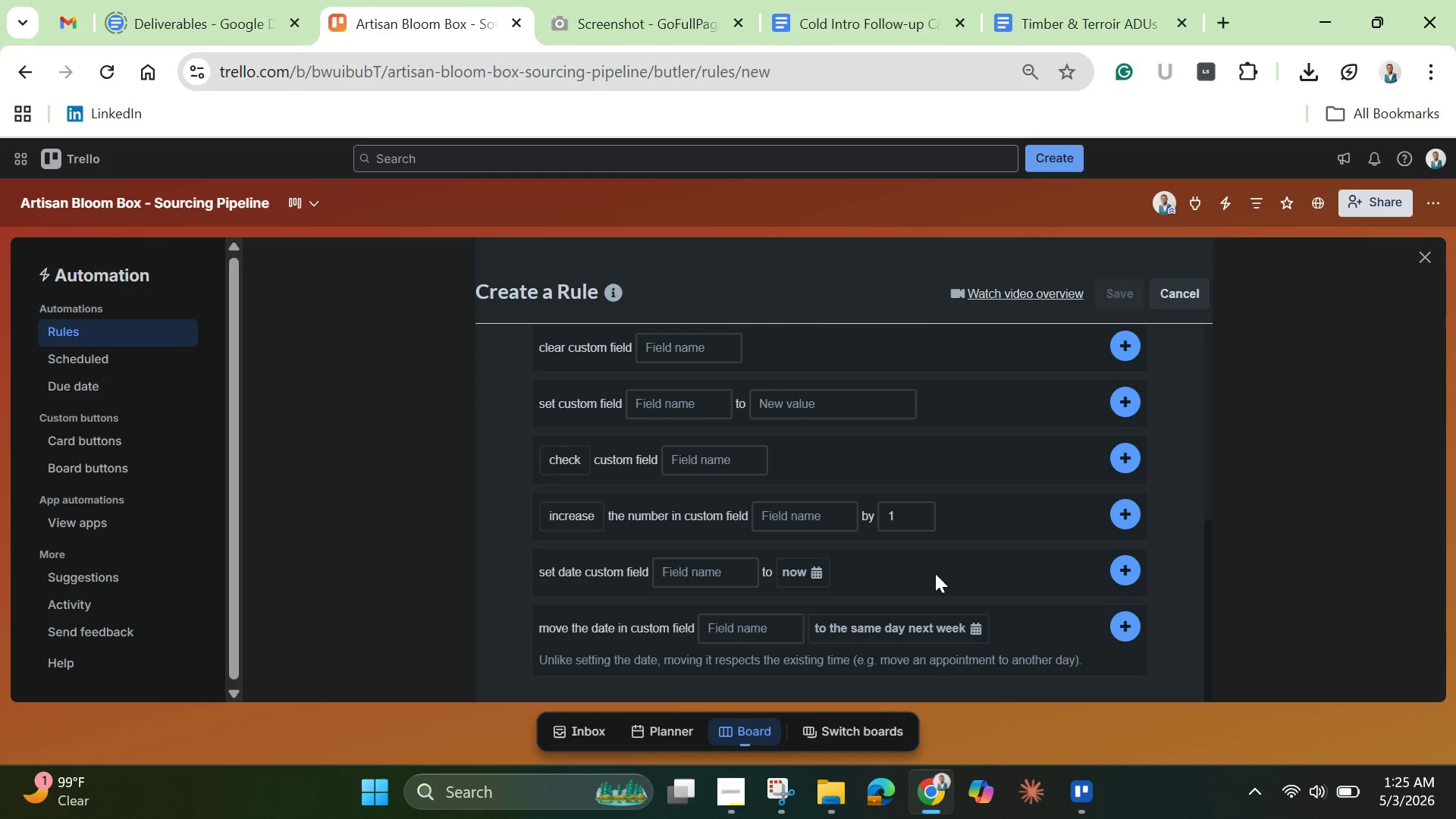 
wait(7.55)
 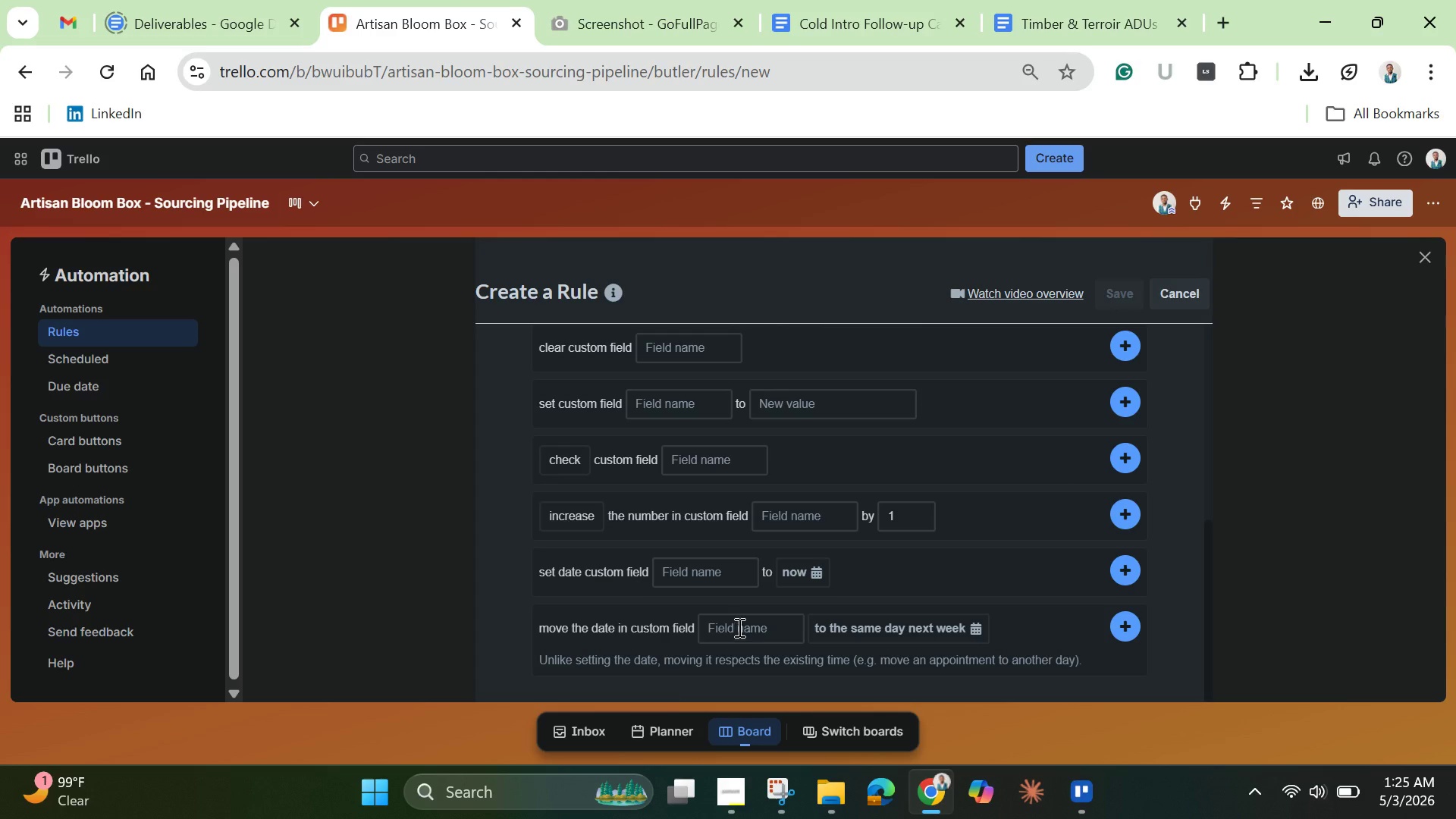 
left_click_drag(start_coordinate=[1210, 635], to_coordinate=[1224, 542])
 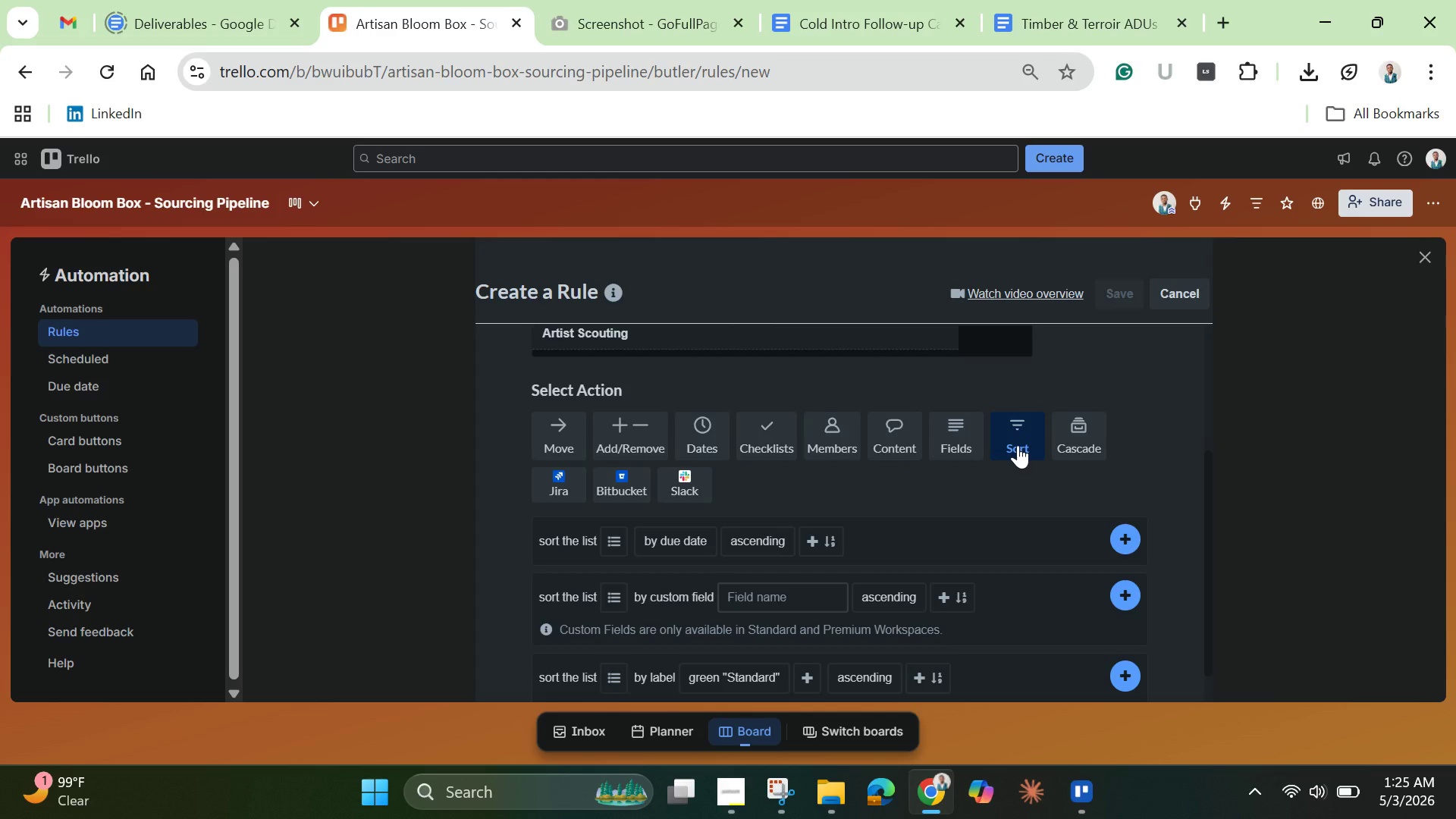 
wait(8.66)
 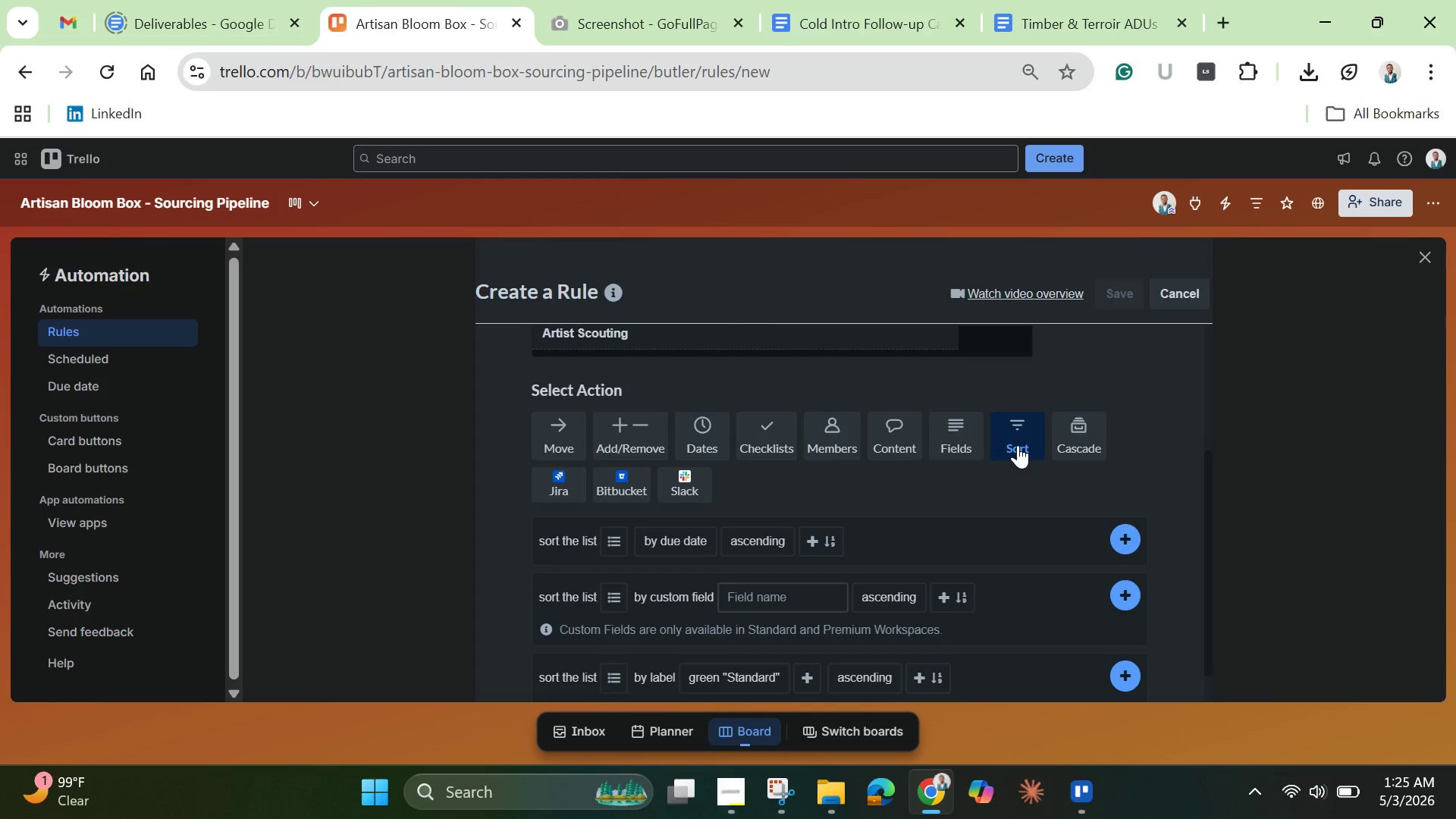 
left_click([1188, 287])
 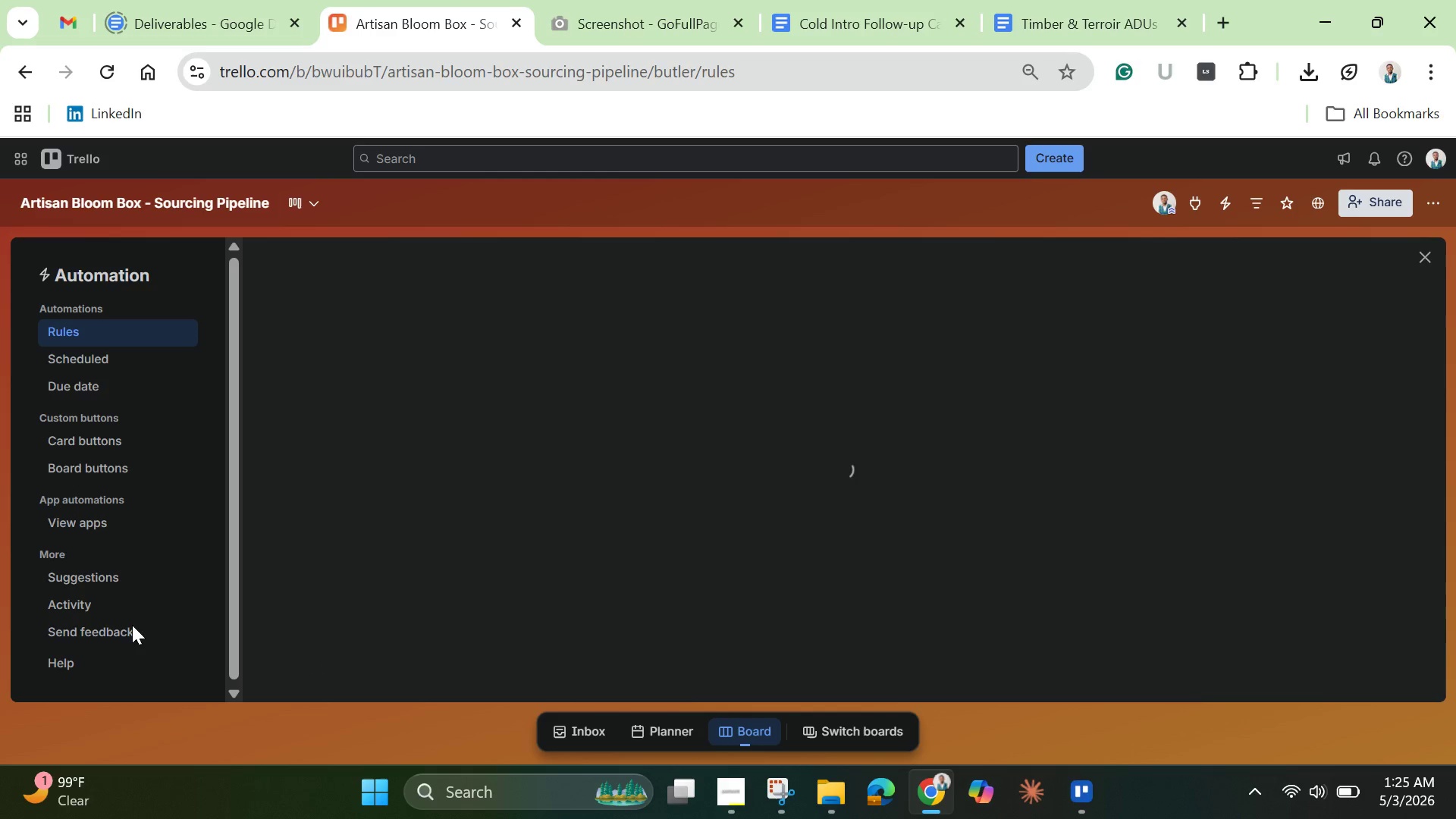 
wait(5.41)
 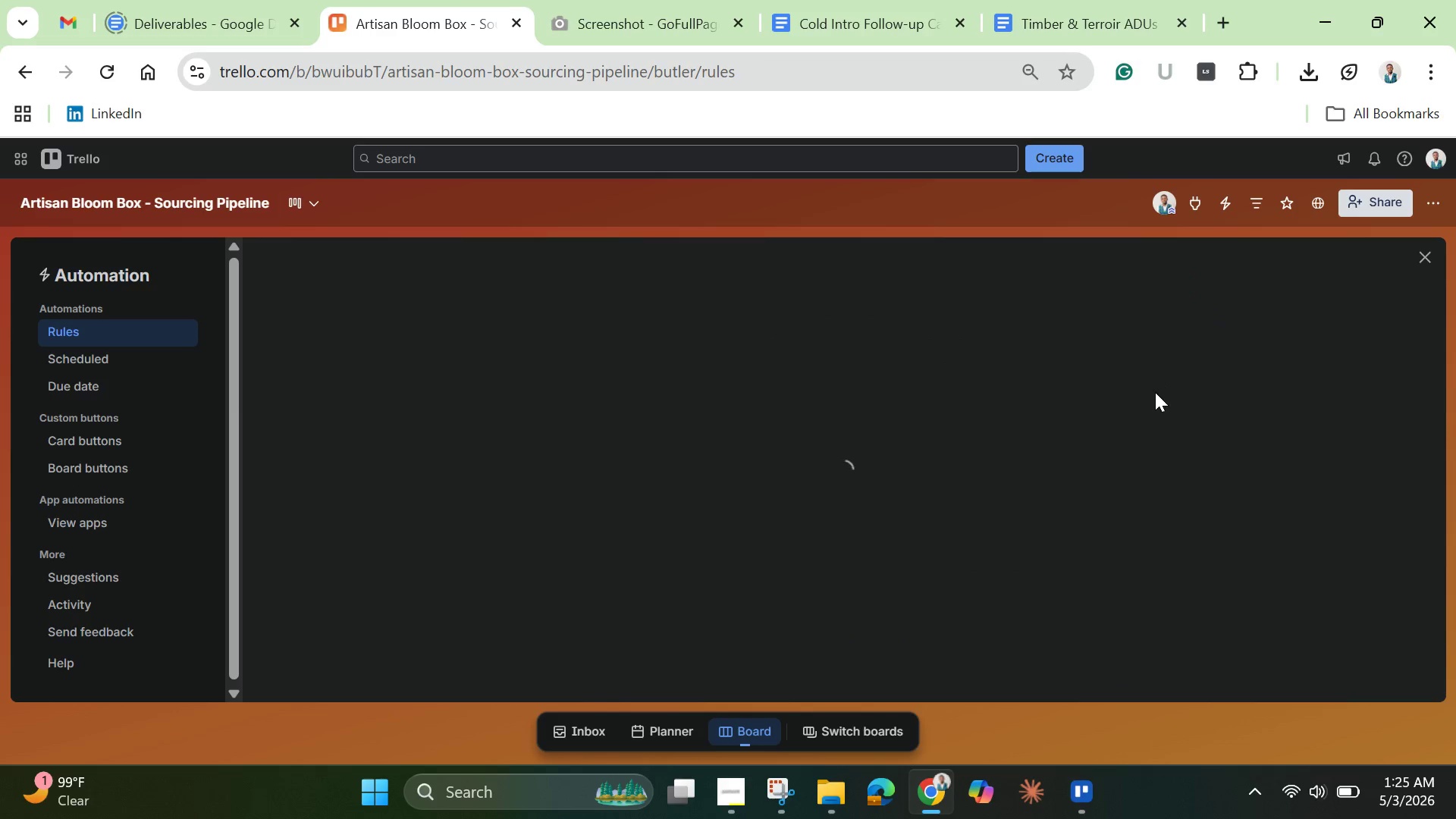 
left_click([733, 780])